 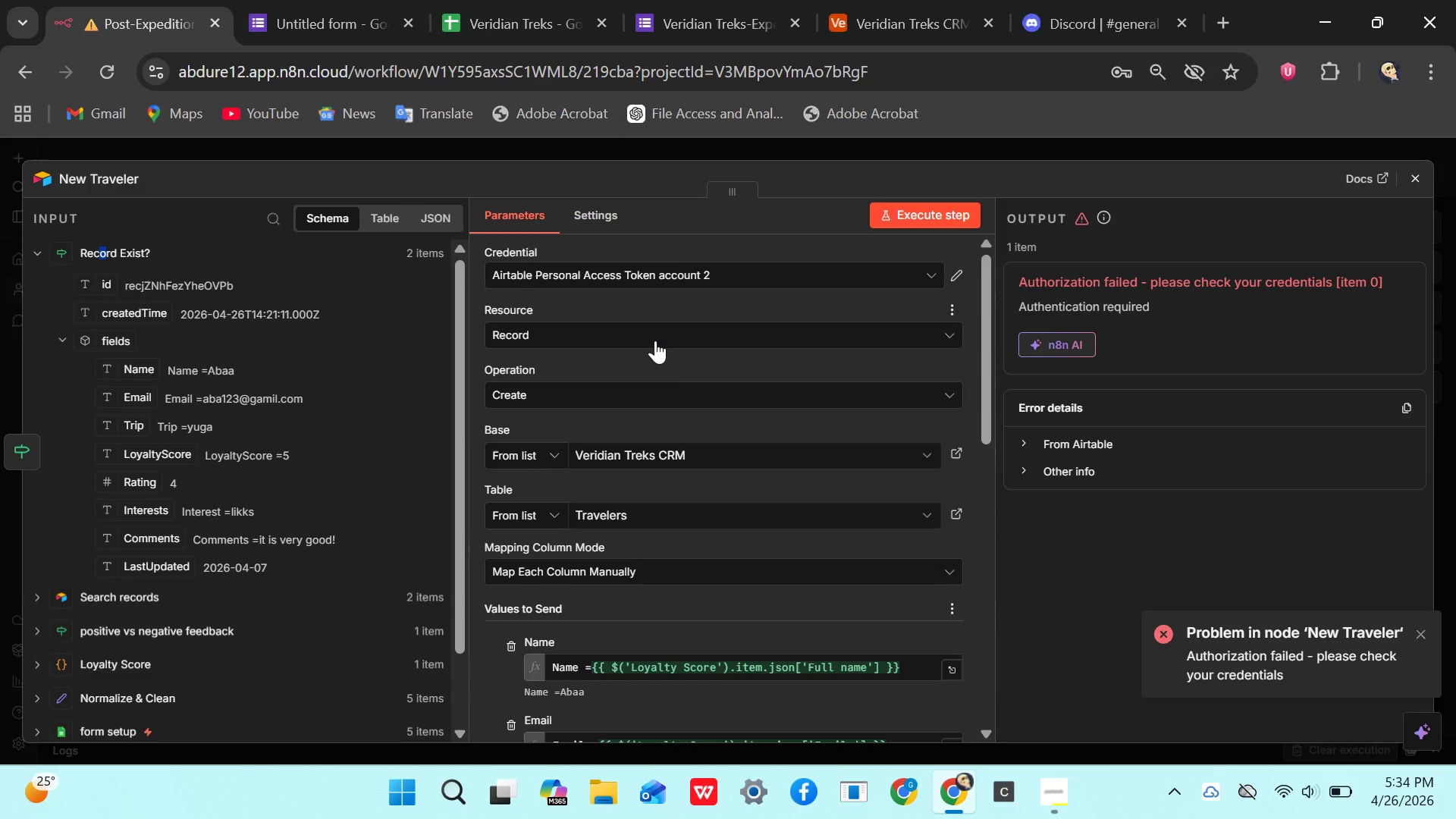 
scroll: coordinate [615, 366], scroll_direction: down, amount: 2.0
 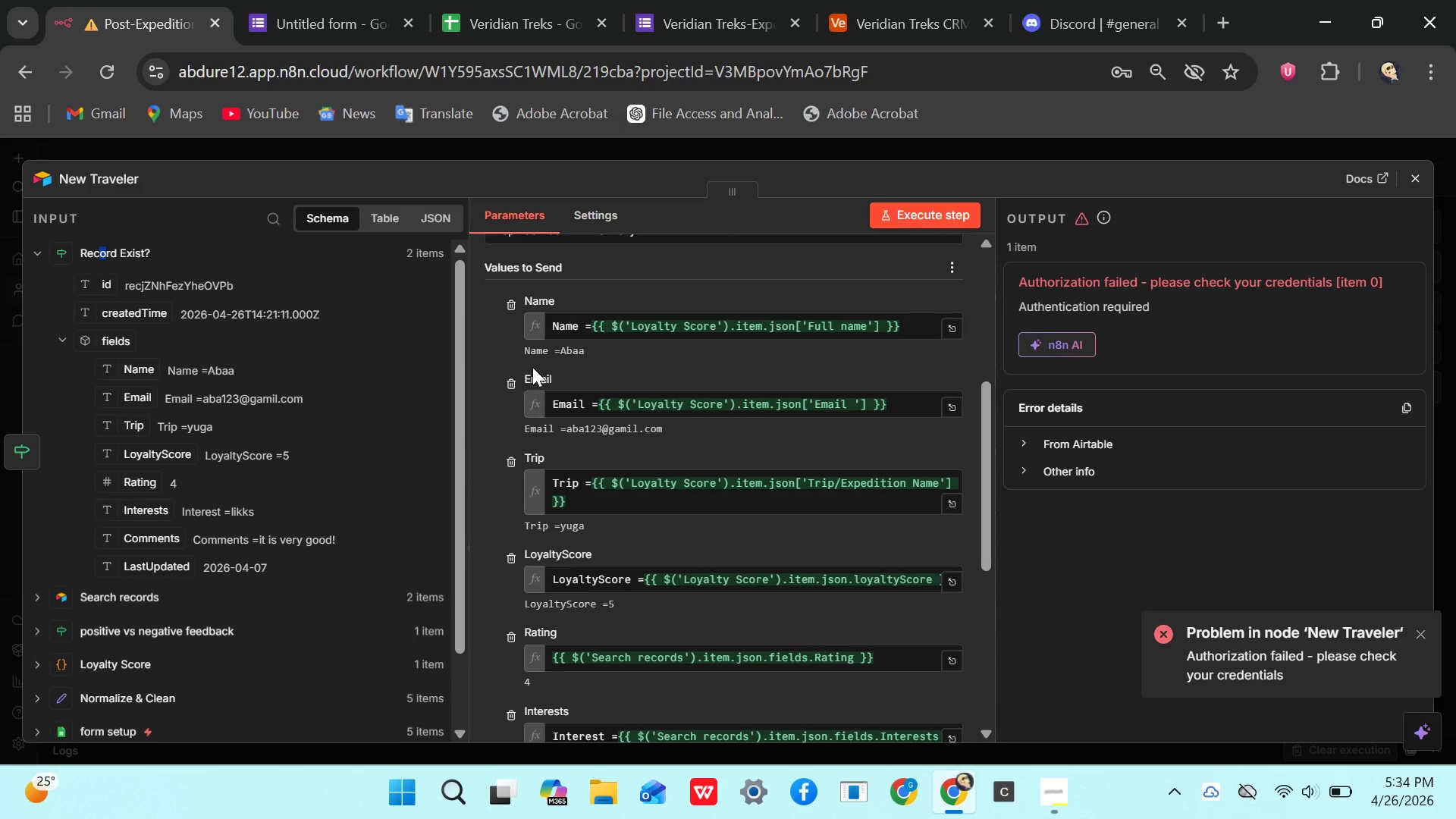 
mouse_move([529, 373])
 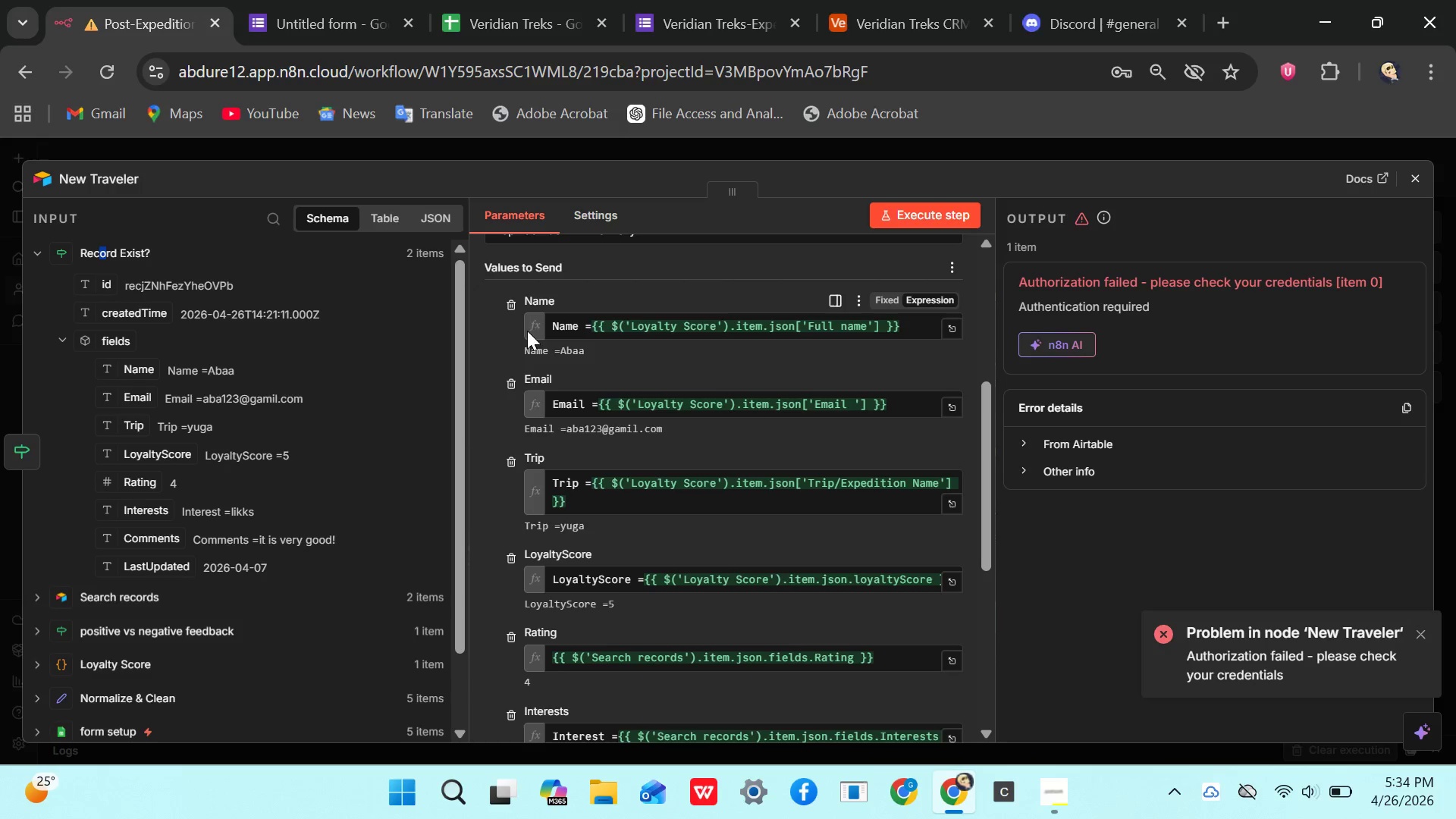 
mouse_move([548, 329])
 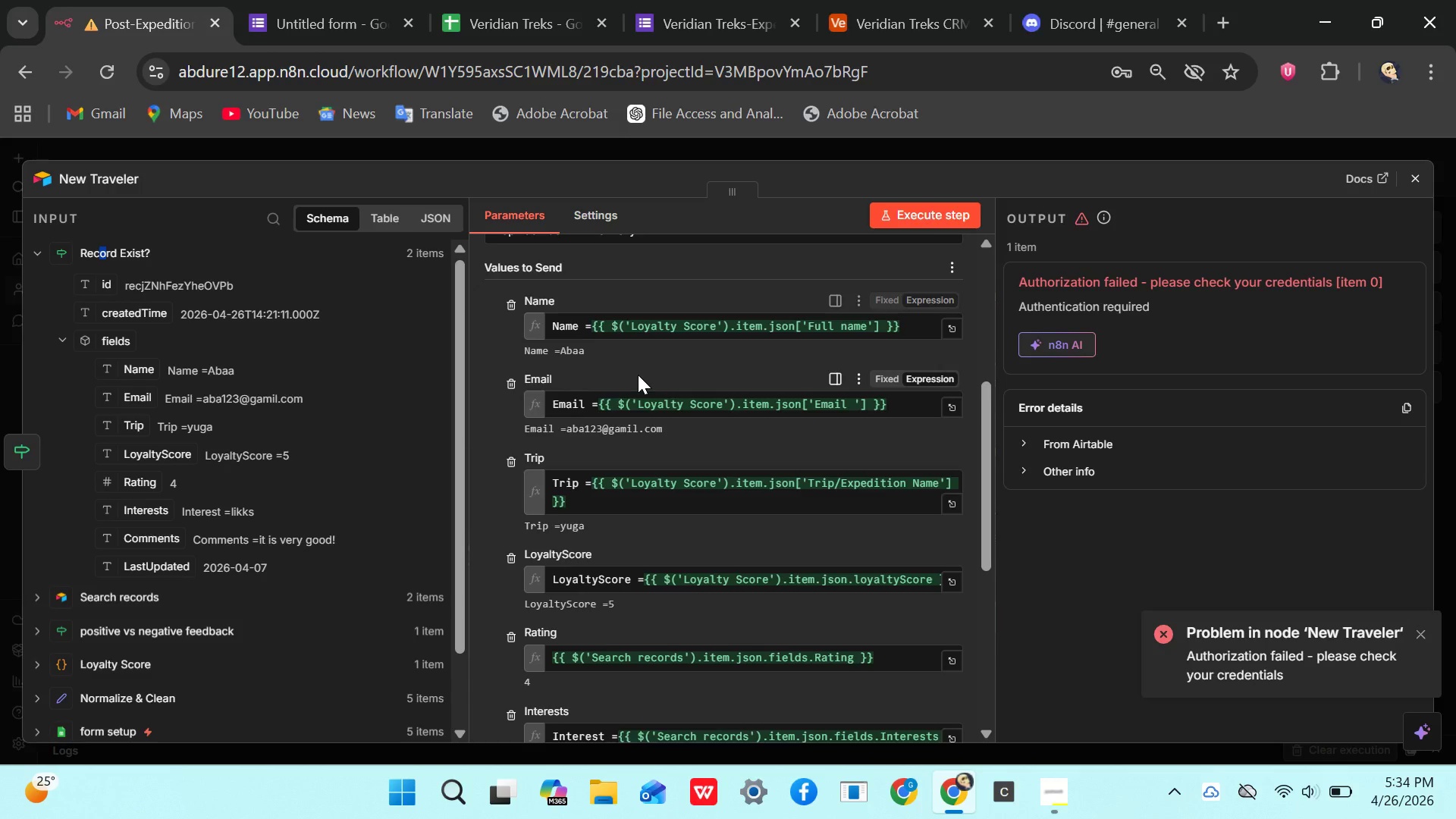 
scroll: coordinate [637, 377], scroll_direction: down, amount: 4.0
 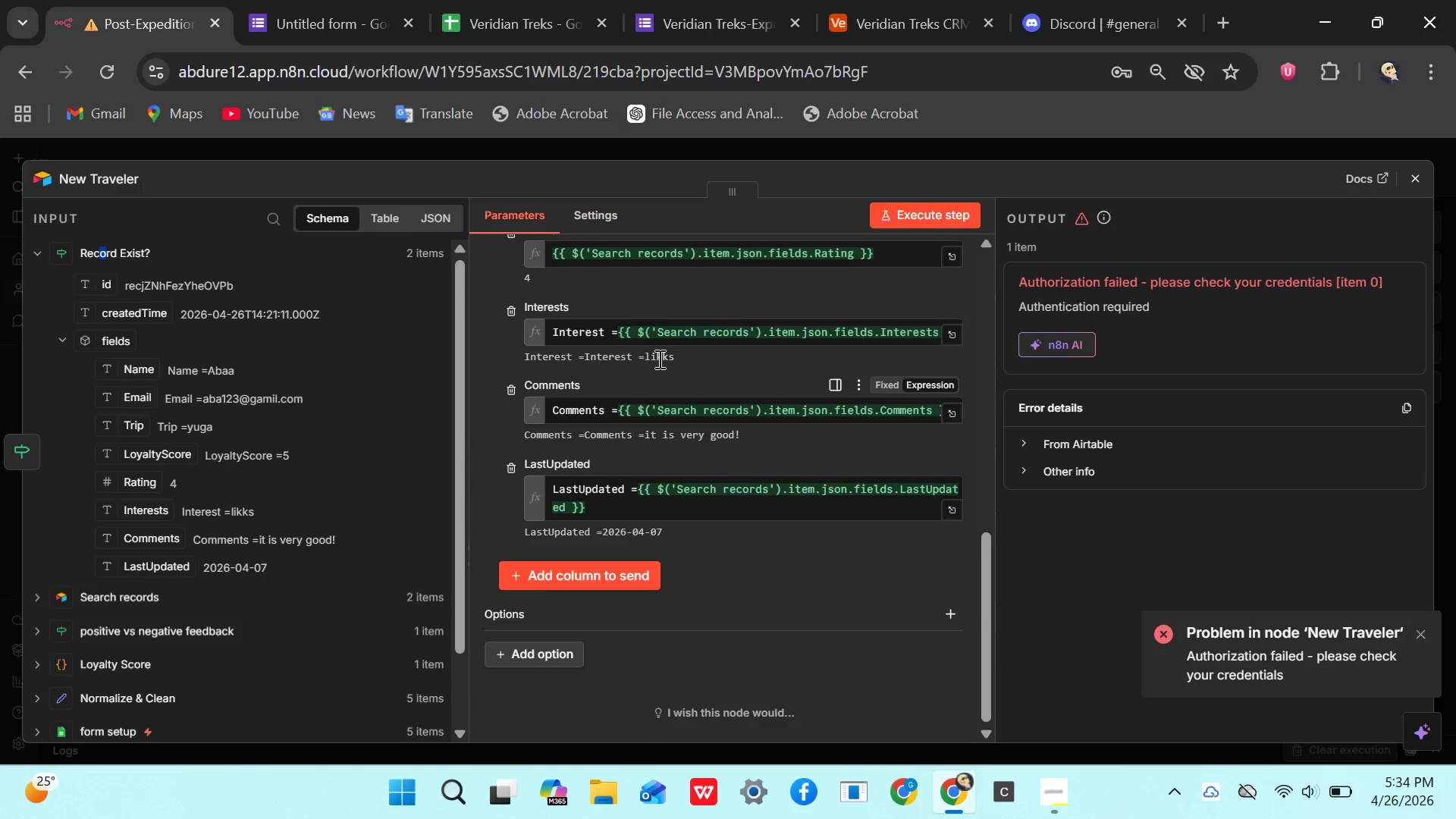 
scroll: coordinate [770, 275], scroll_direction: up, amount: 10.0
 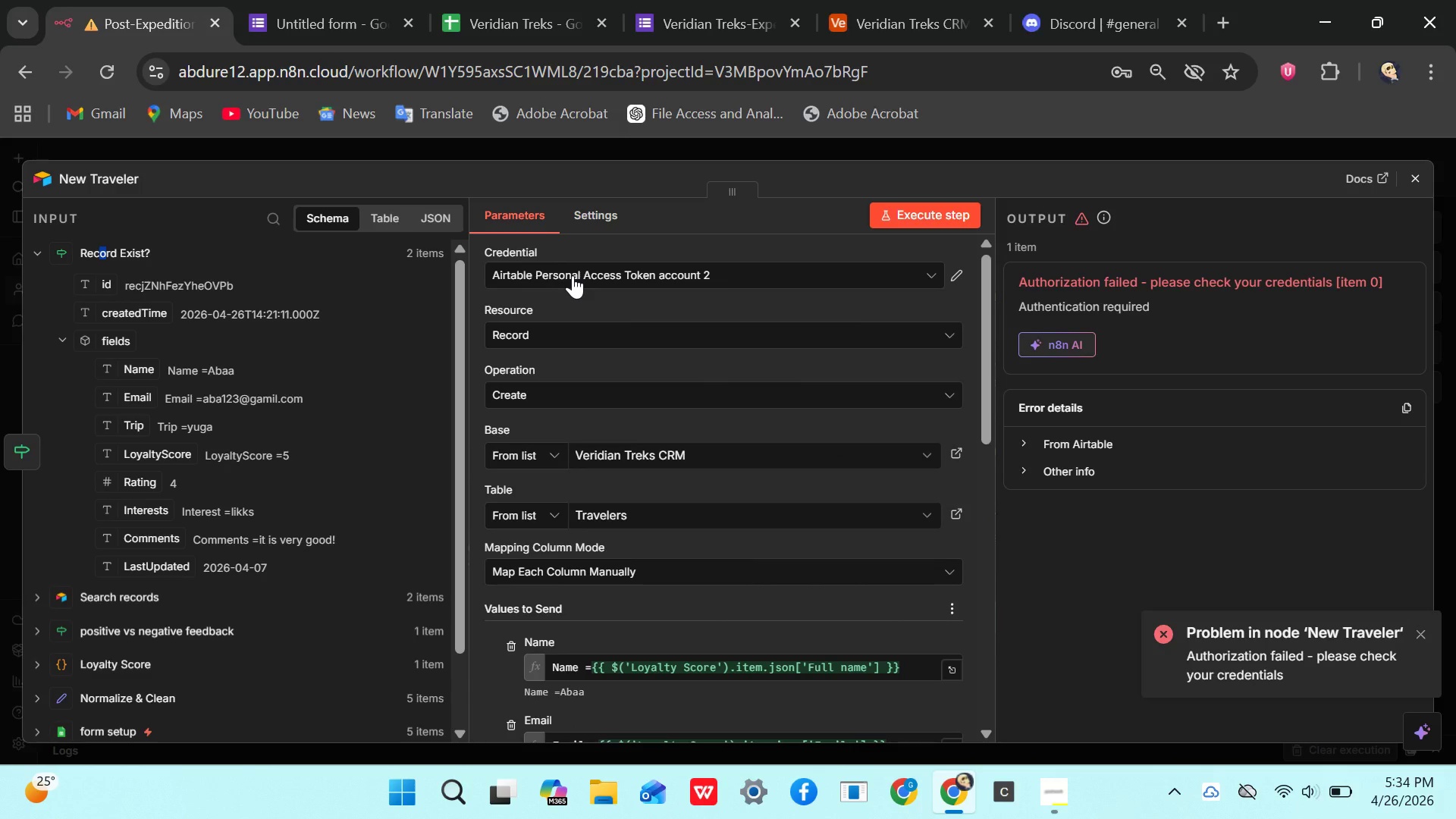 
left_click([573, 275])
 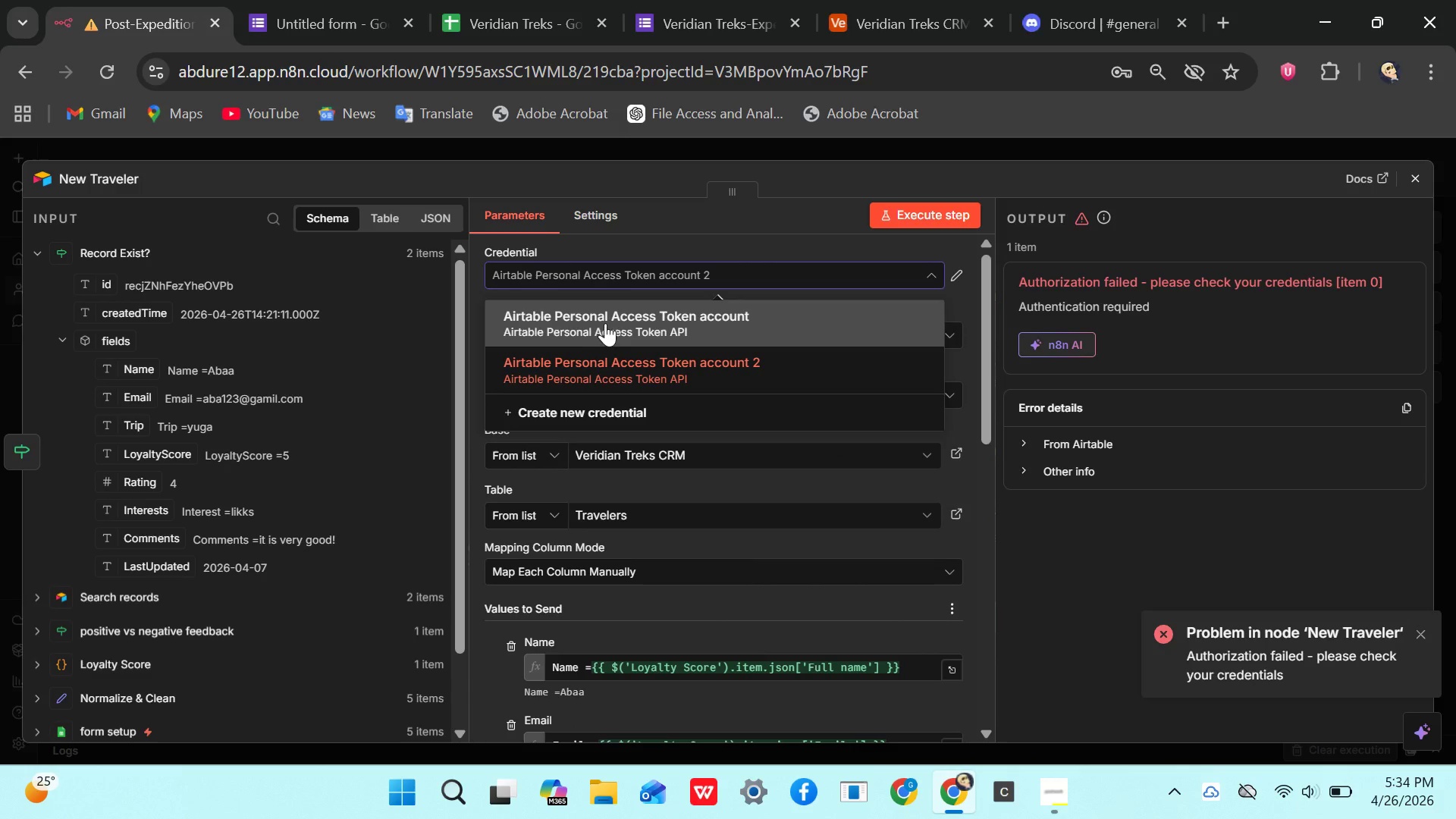 
left_click_drag(start_coordinate=[607, 319], to_coordinate=[612, 319])
 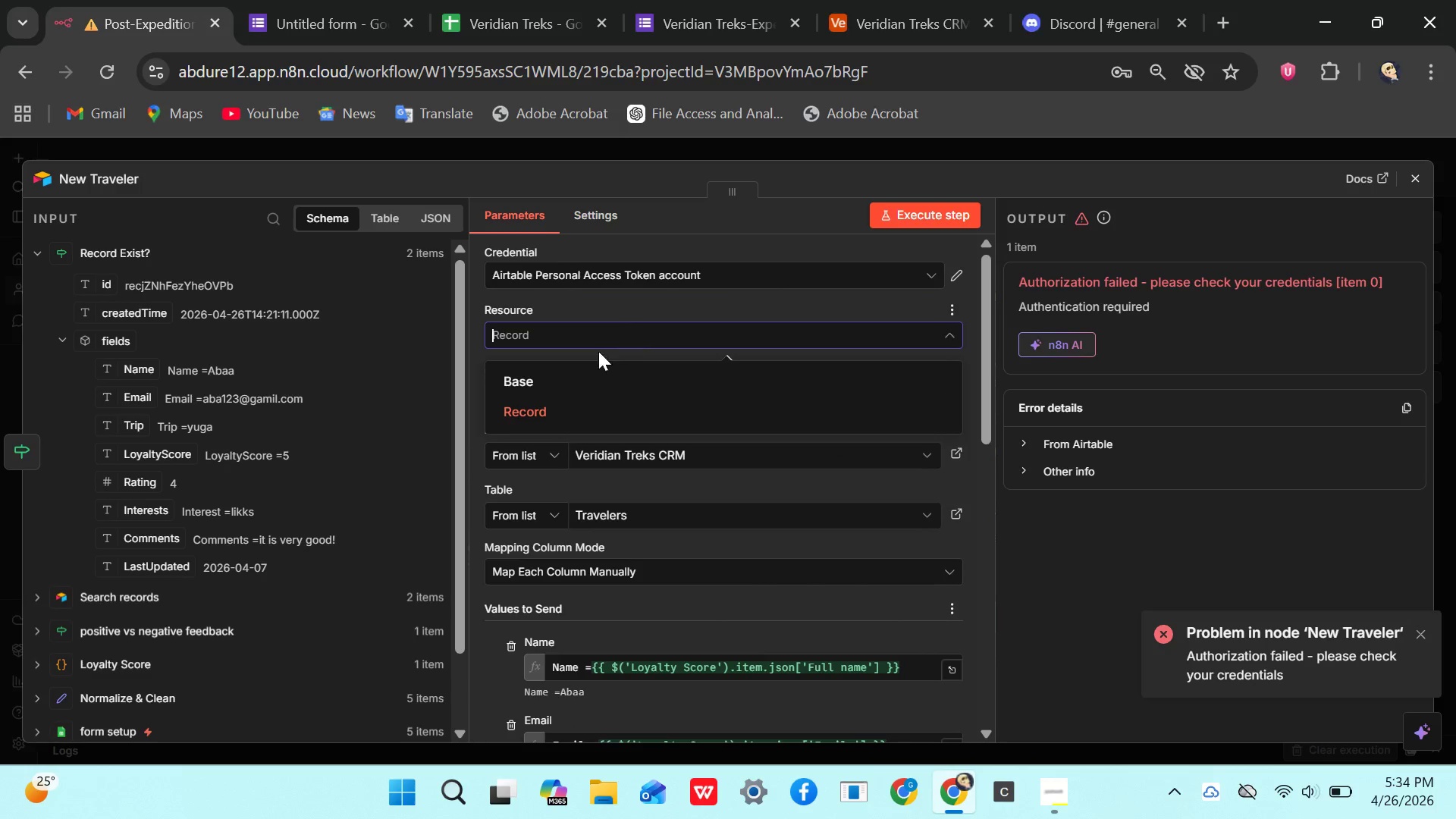 
left_click_drag(start_coordinate=[549, 381], to_coordinate=[553, 379])
 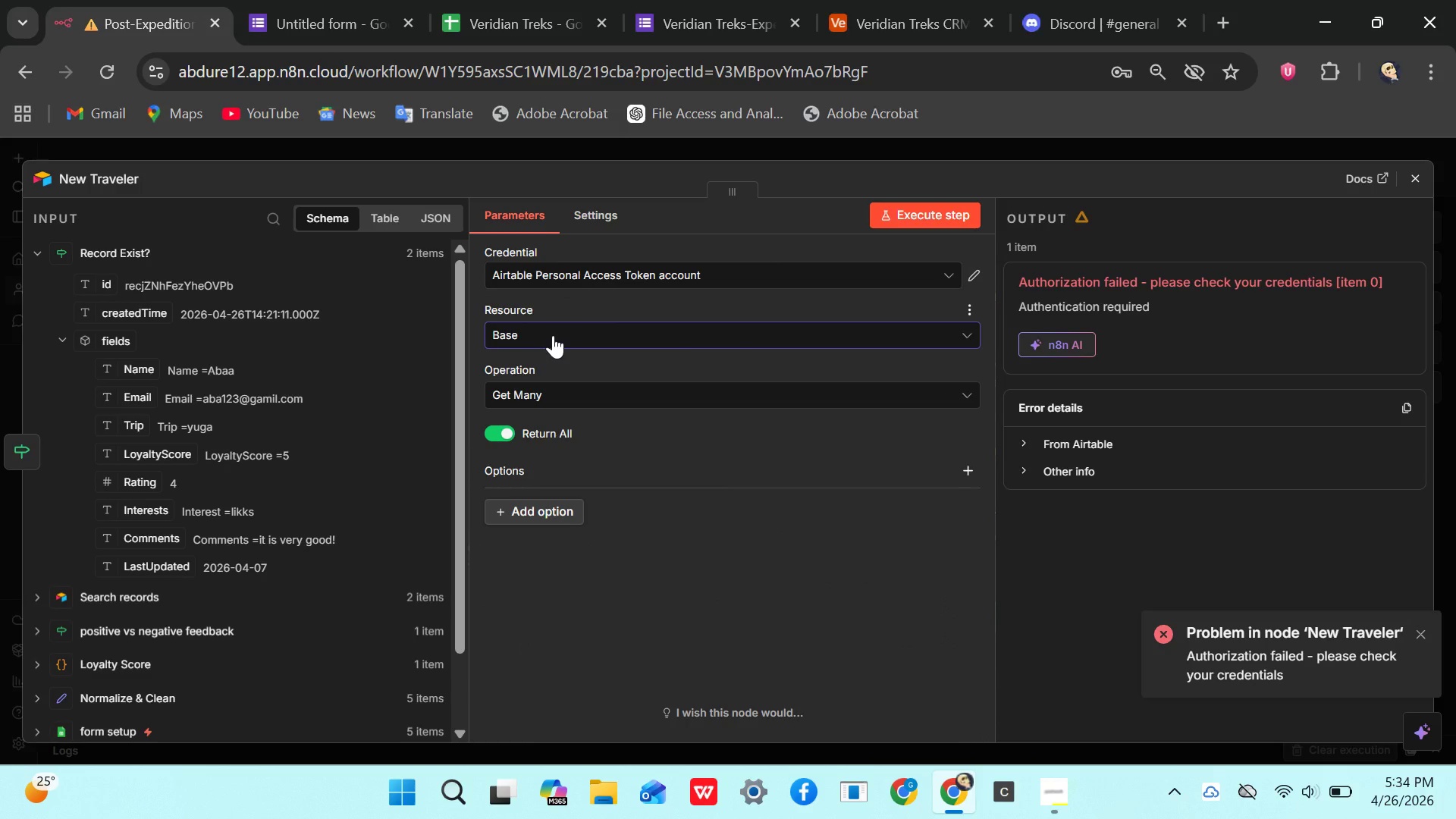 
left_click_drag(start_coordinate=[553, 335], to_coordinate=[557, 334])
 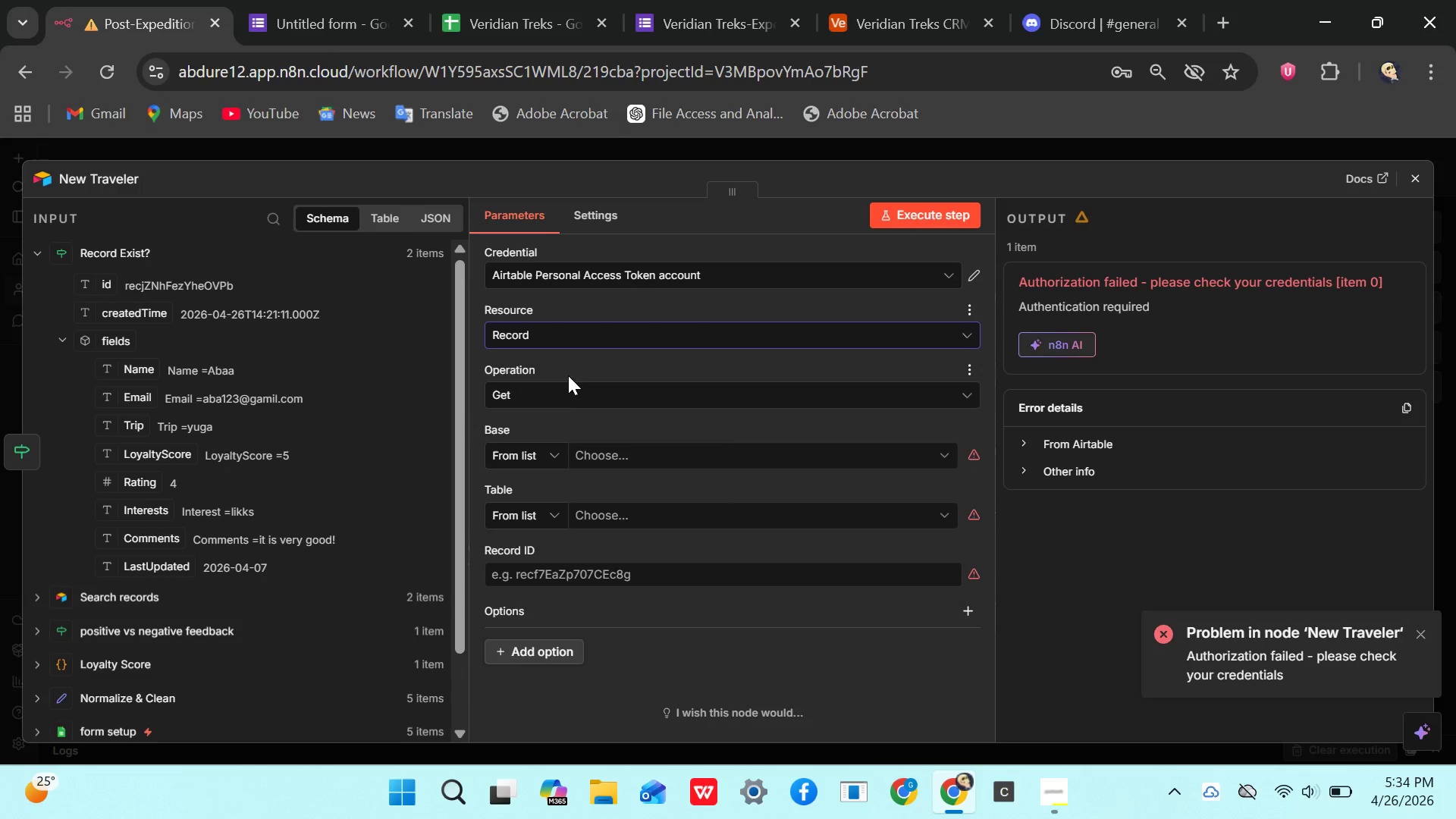 
scroll: coordinate [568, 372], scroll_direction: none, amount: 0.0
 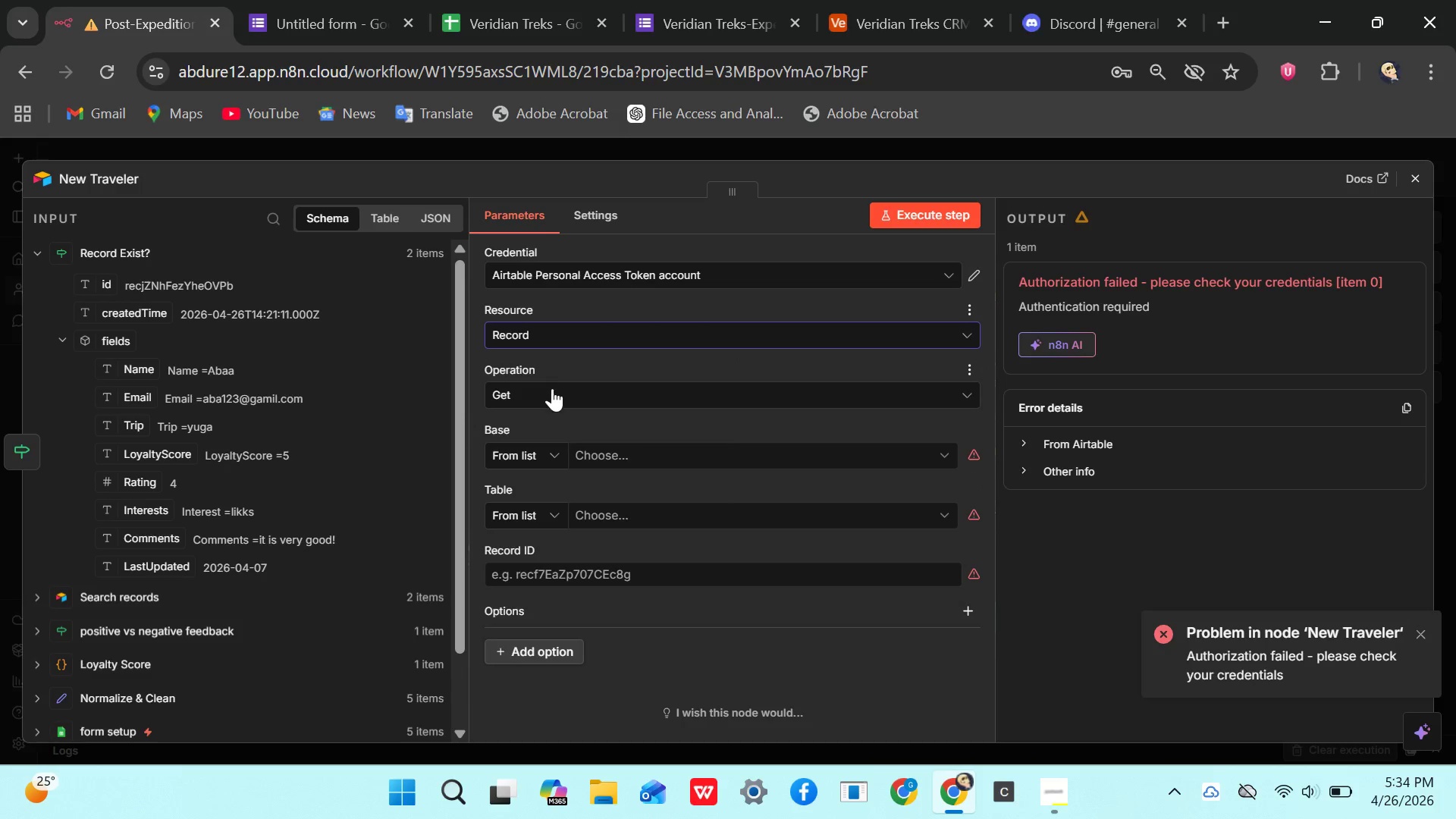 
left_click([552, 388])
 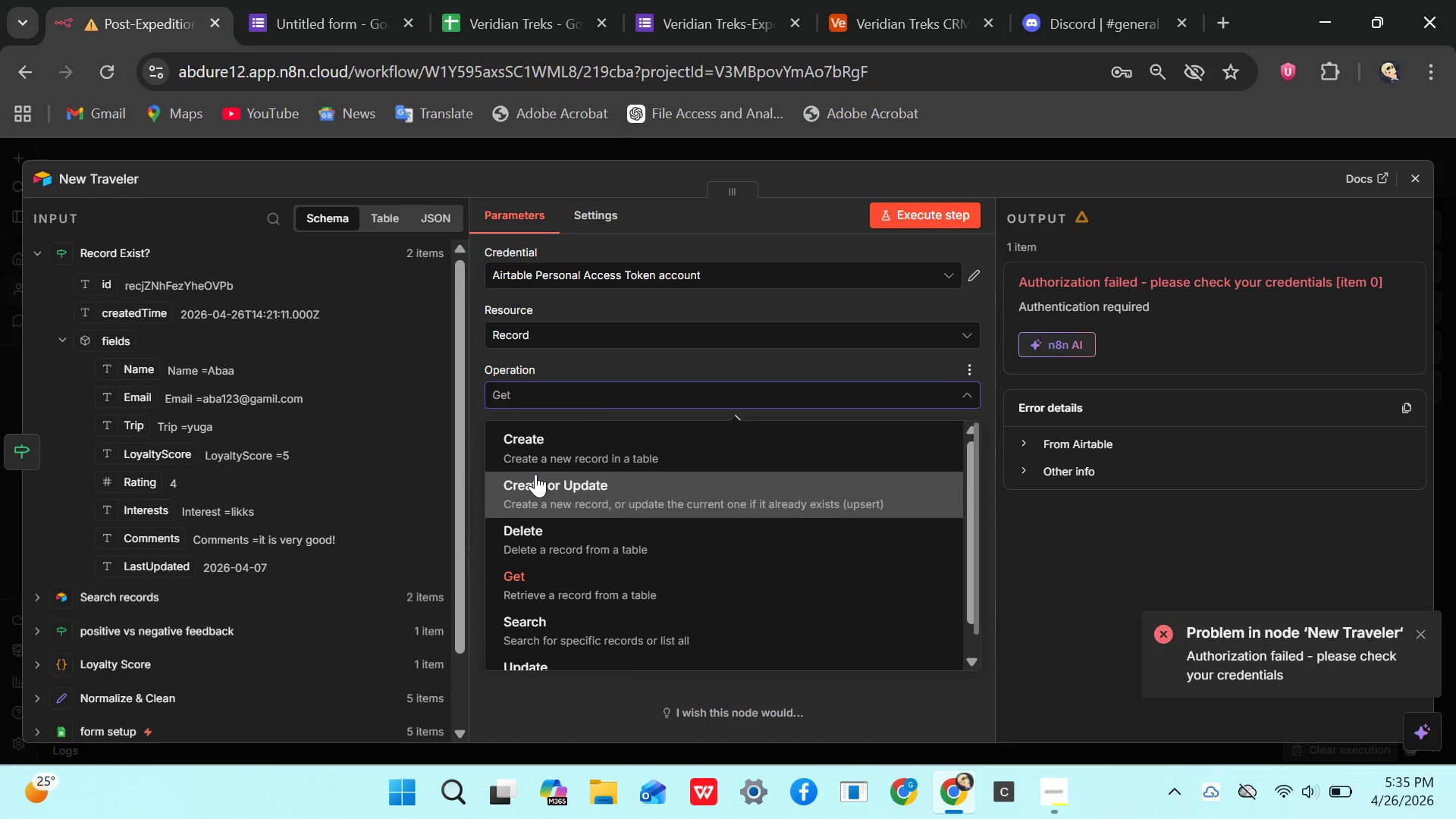 
wait(6.27)
 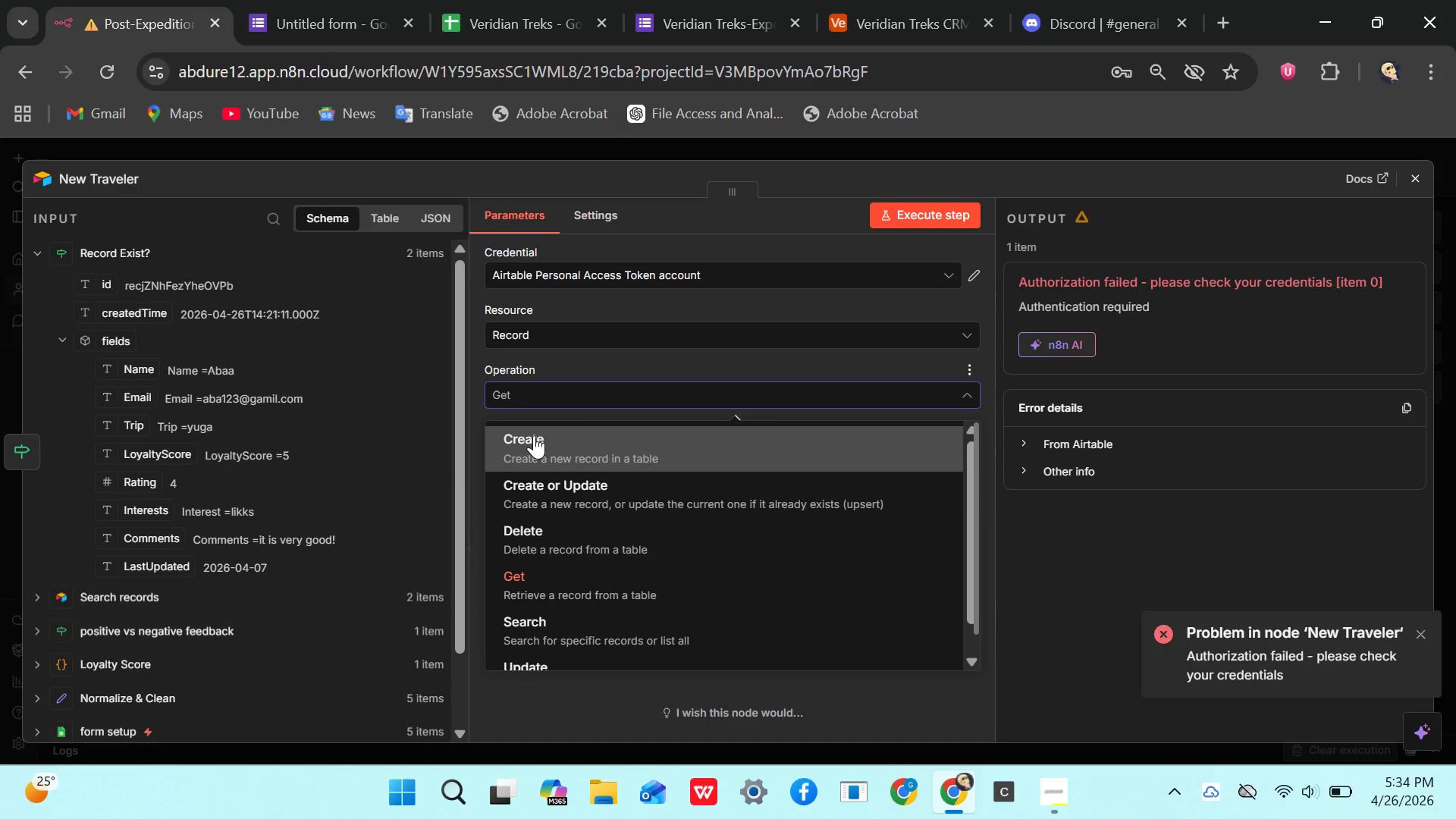 
left_click([535, 474])
 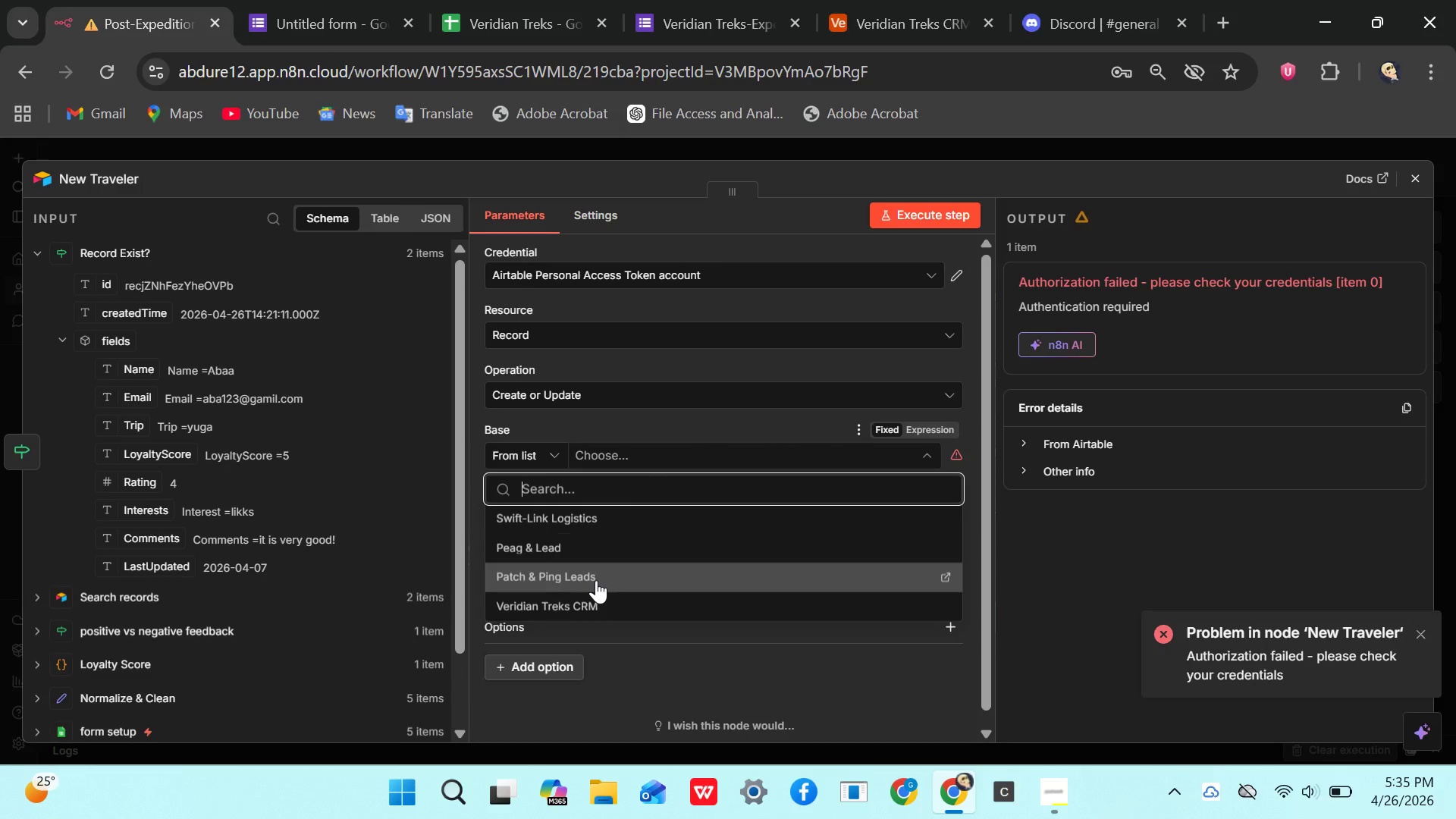 
wait(5.19)
 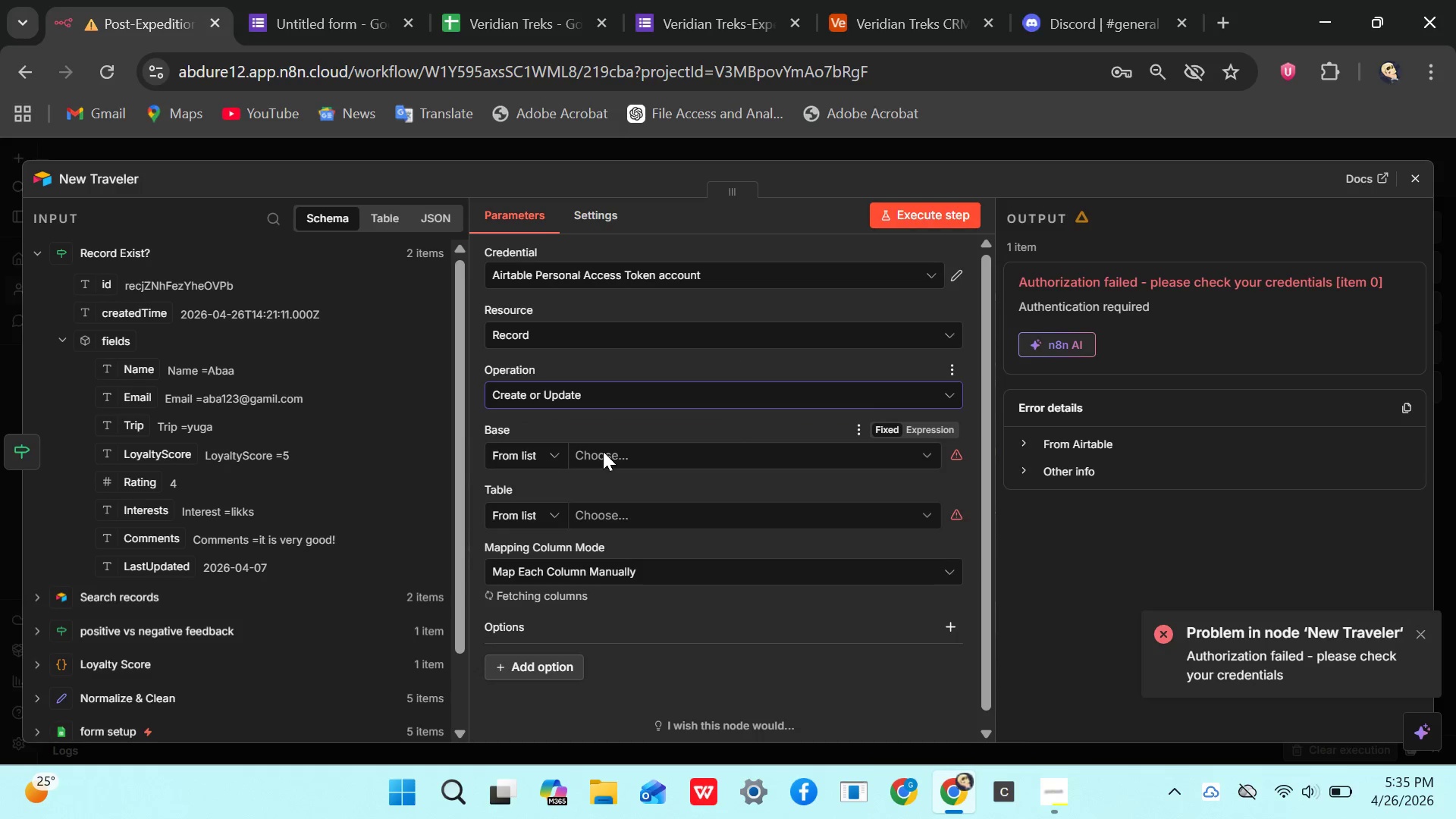 
left_click([574, 607])
 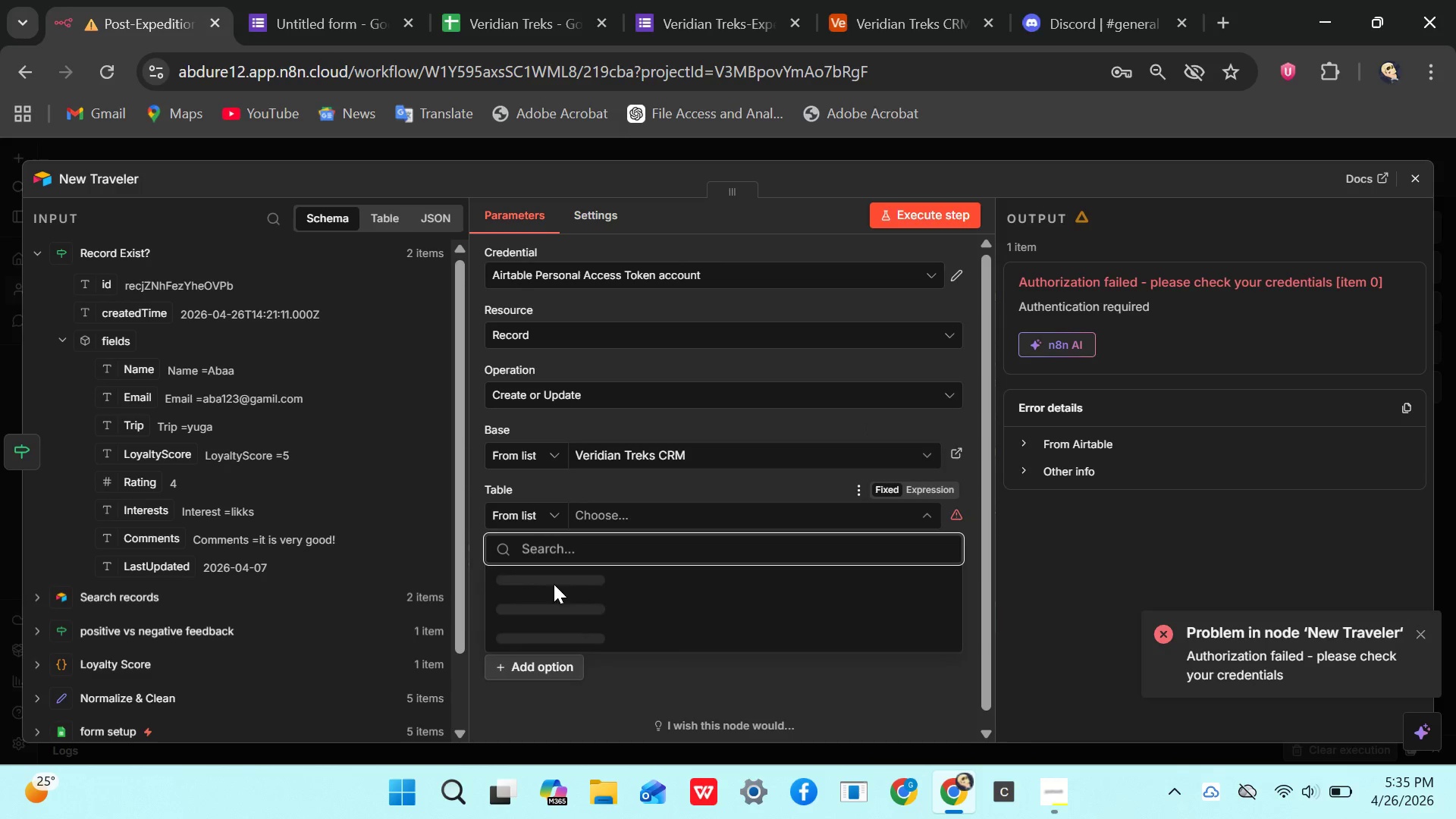 
wait(7.2)
 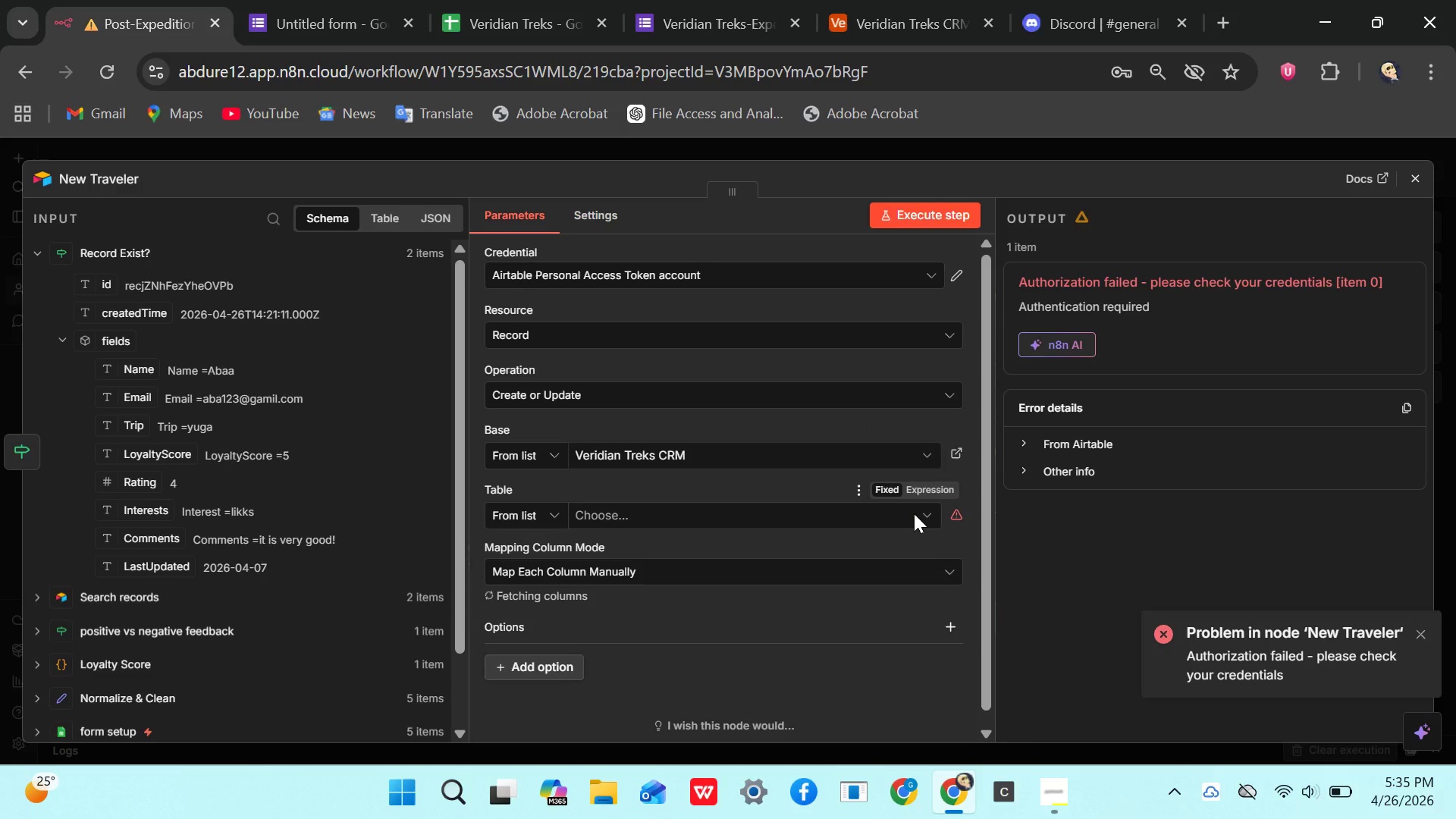 
left_click([551, 569])
 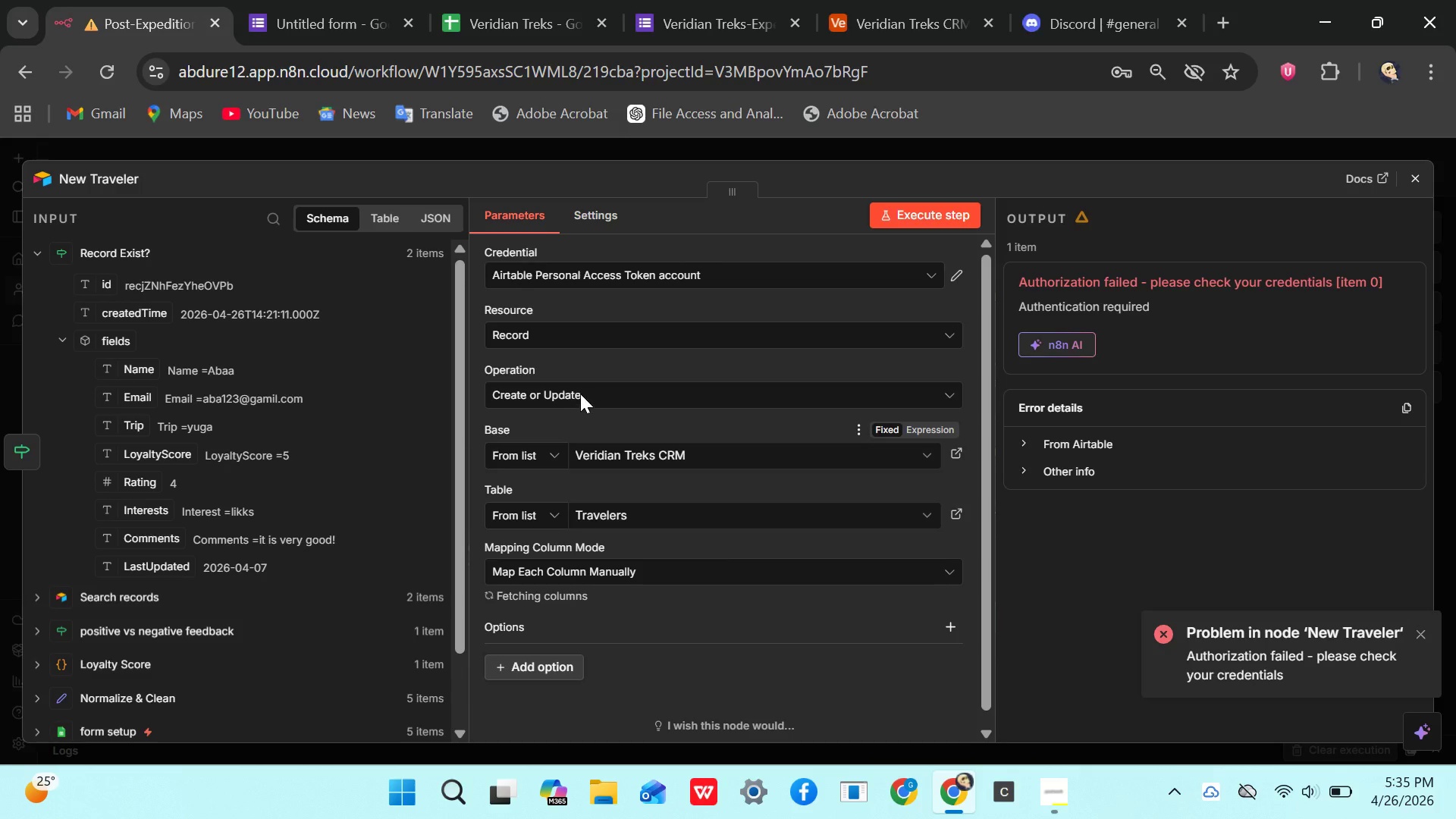 
left_click([580, 394])
 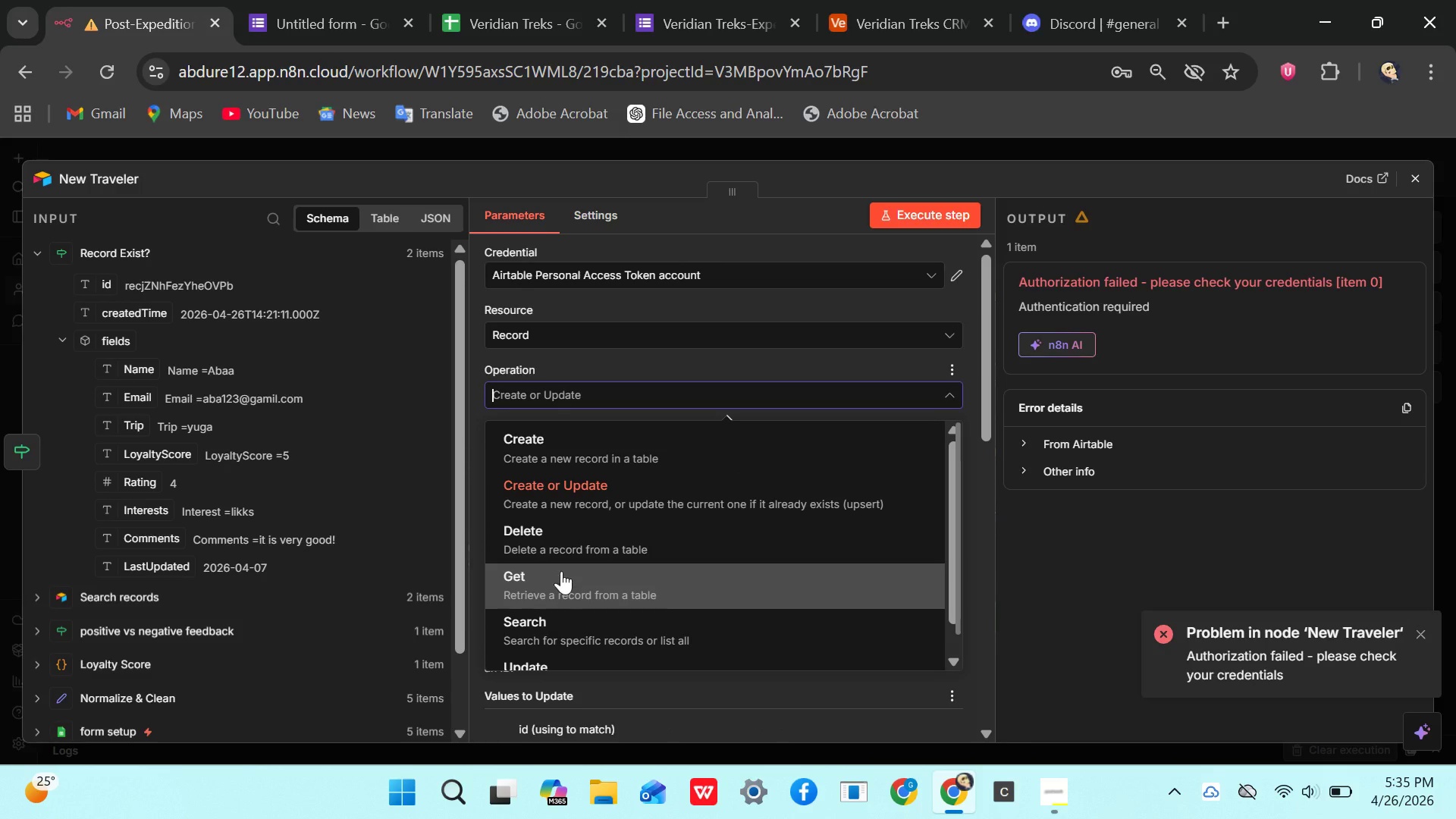 
scroll: coordinate [565, 557], scroll_direction: down, amount: 2.0
 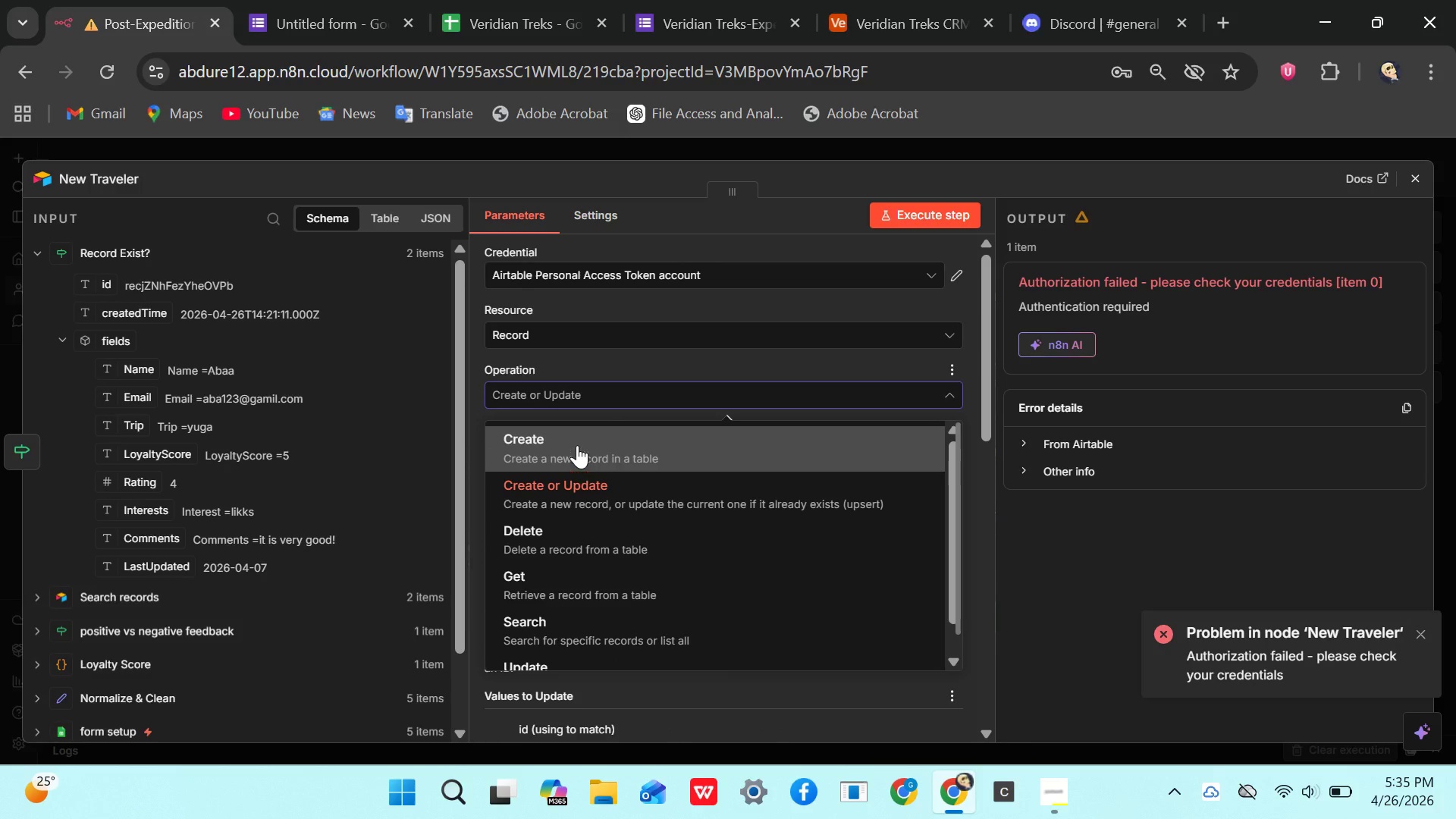 
left_click([577, 445])
 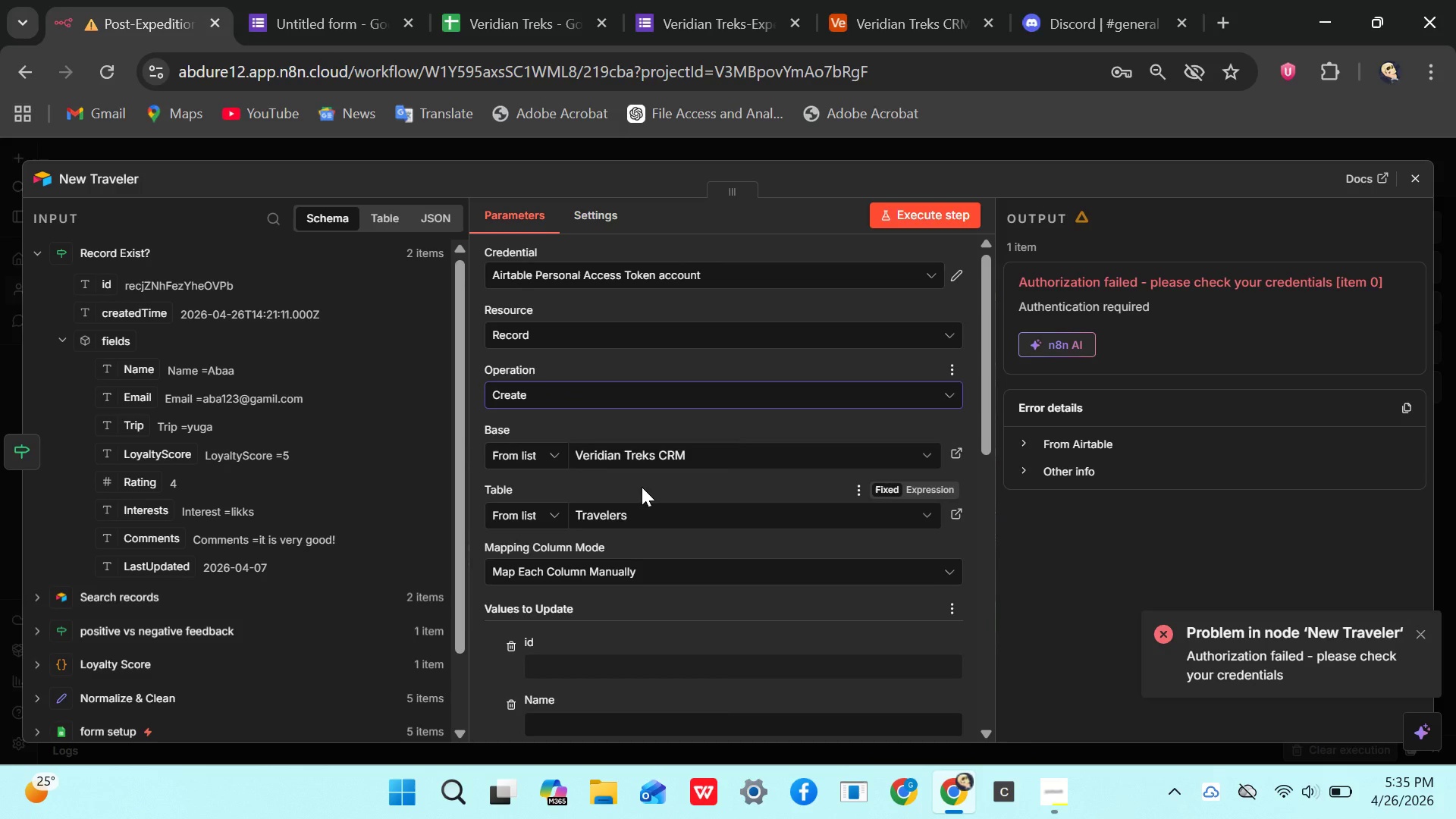 
scroll: coordinate [635, 513], scroll_direction: down, amount: 2.0
 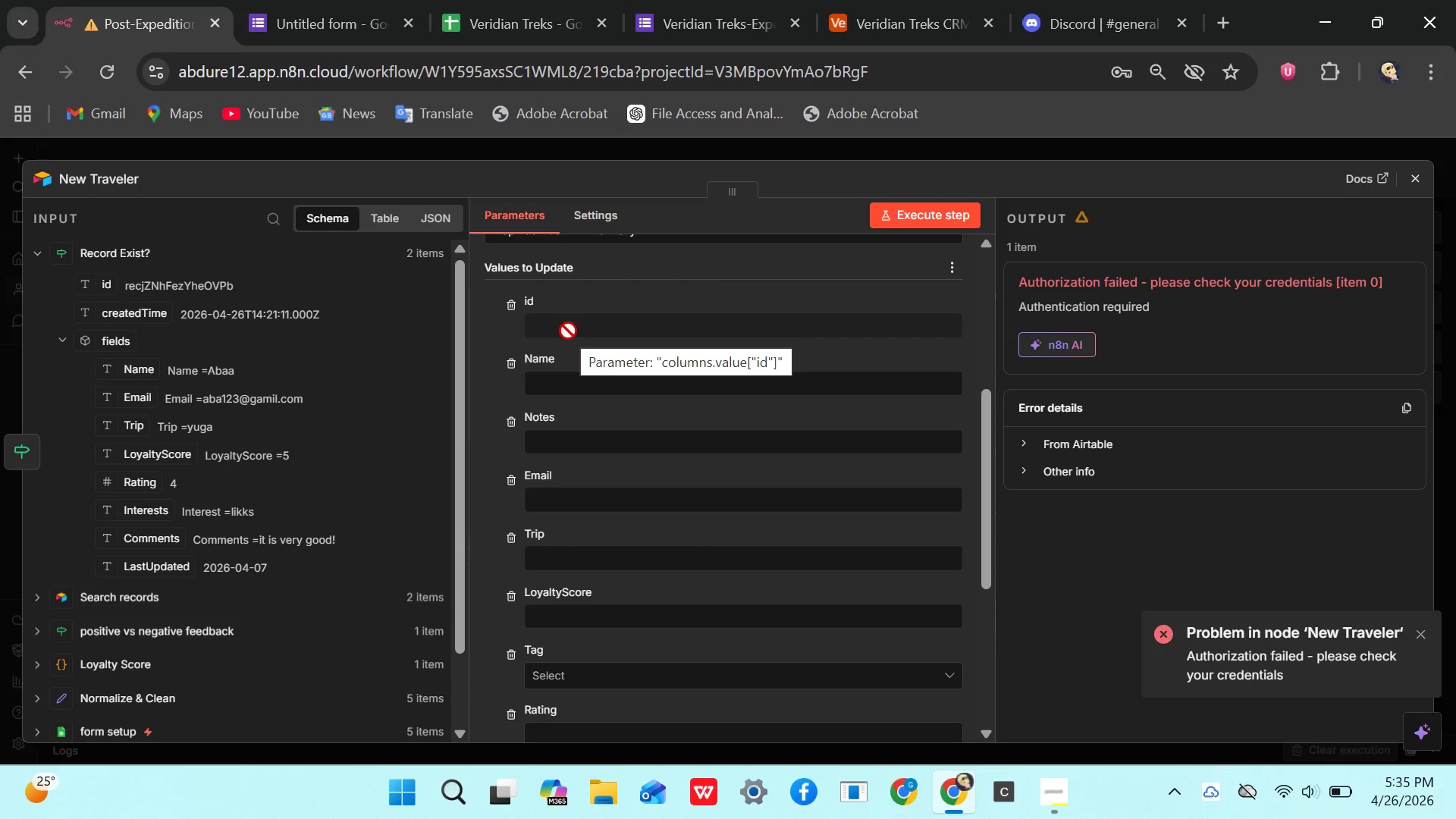 
scroll: coordinate [568, 331], scroll_direction: none, amount: 0.0
 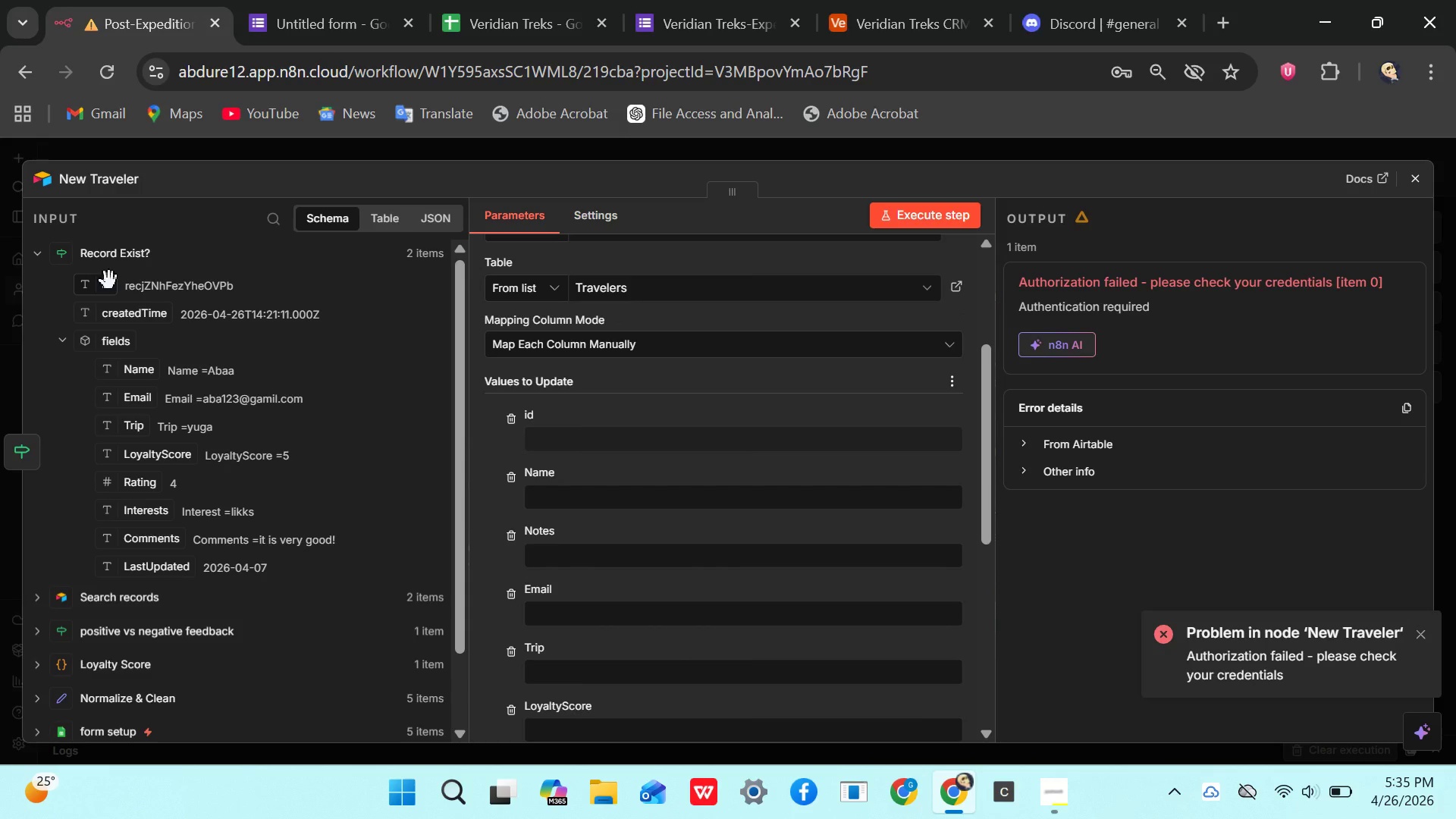 
wait(5.87)
 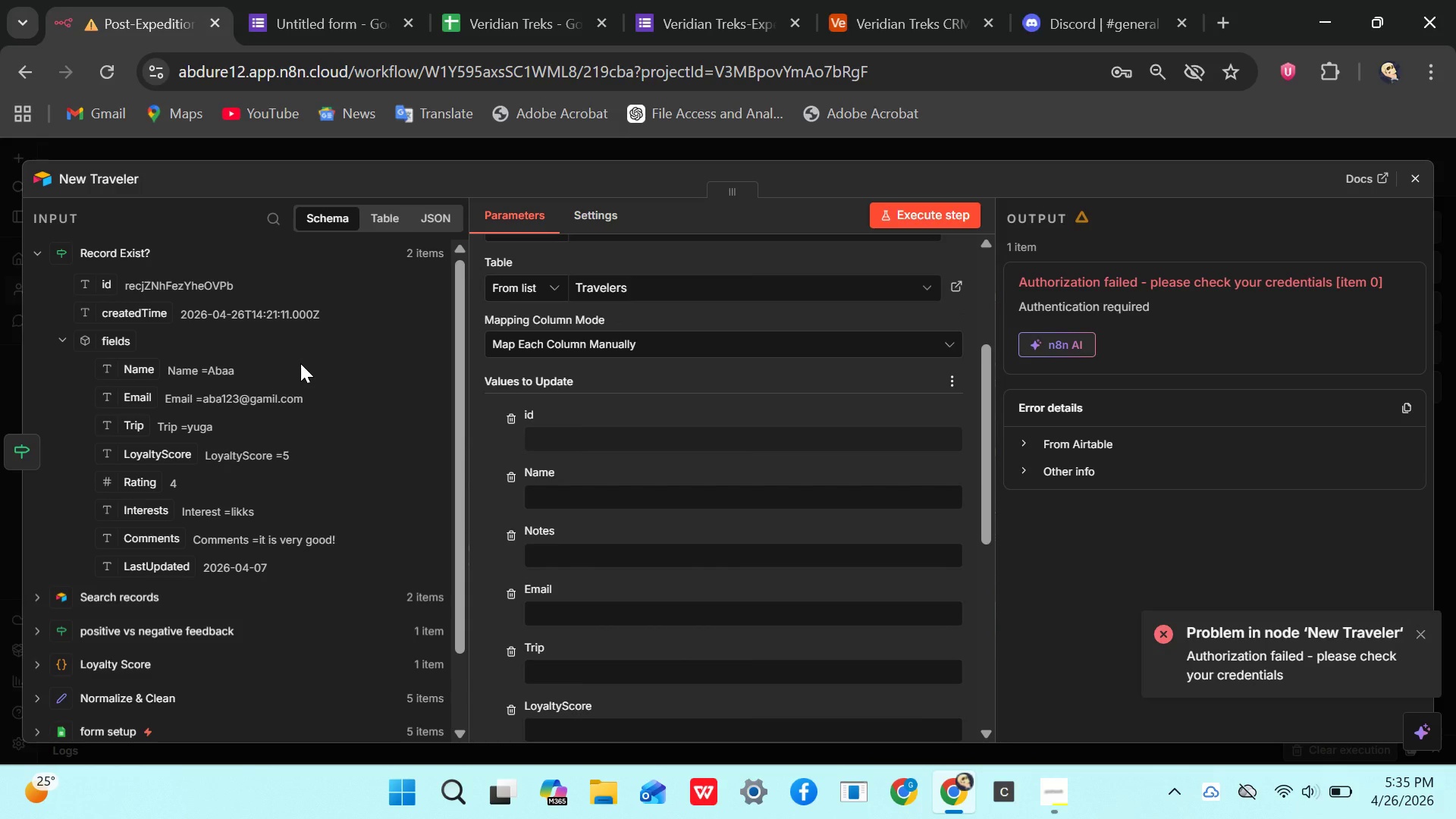 
left_click_drag(start_coordinate=[98, 288], to_coordinate=[561, 438])
 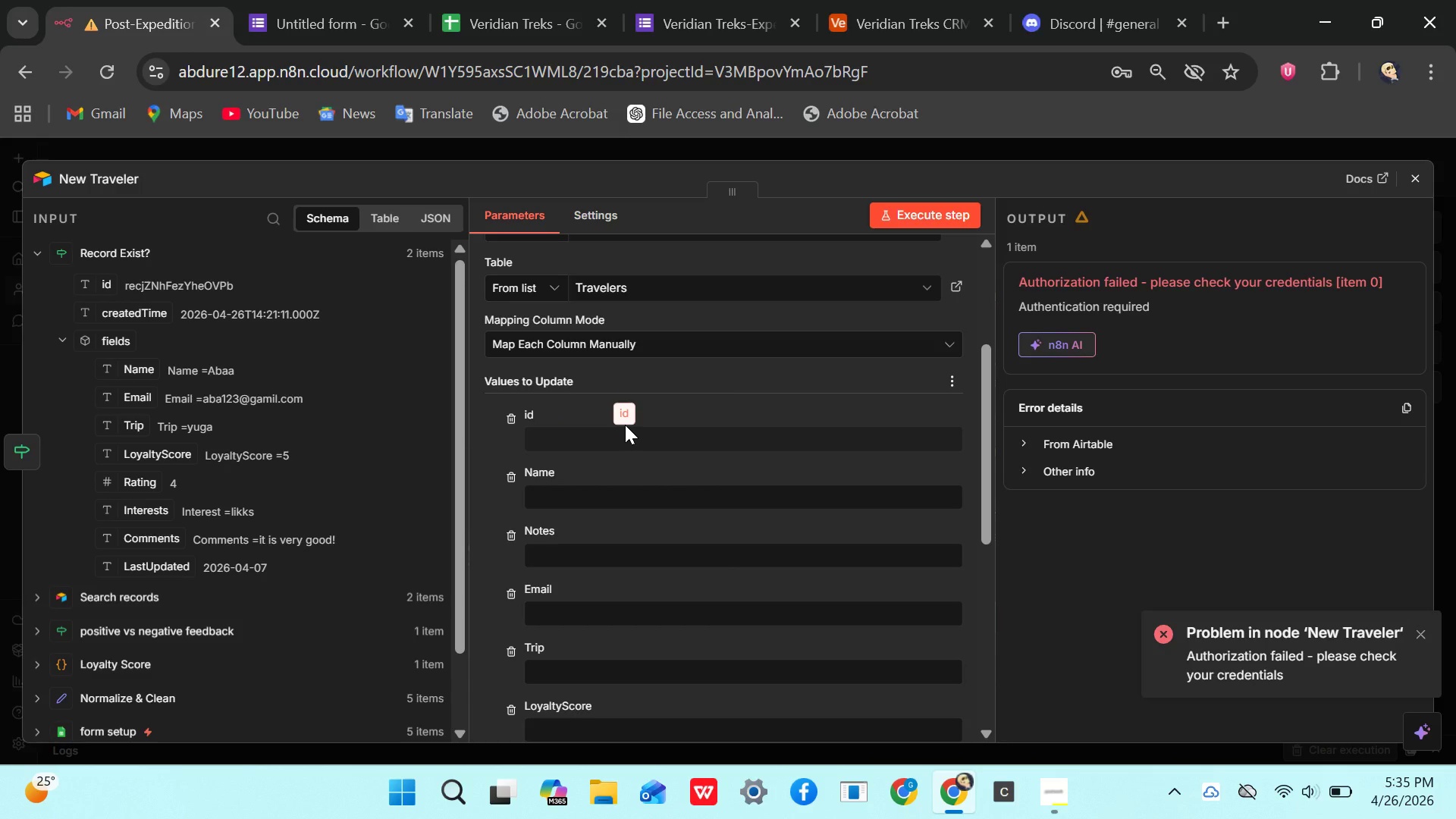 
wait(5.31)
 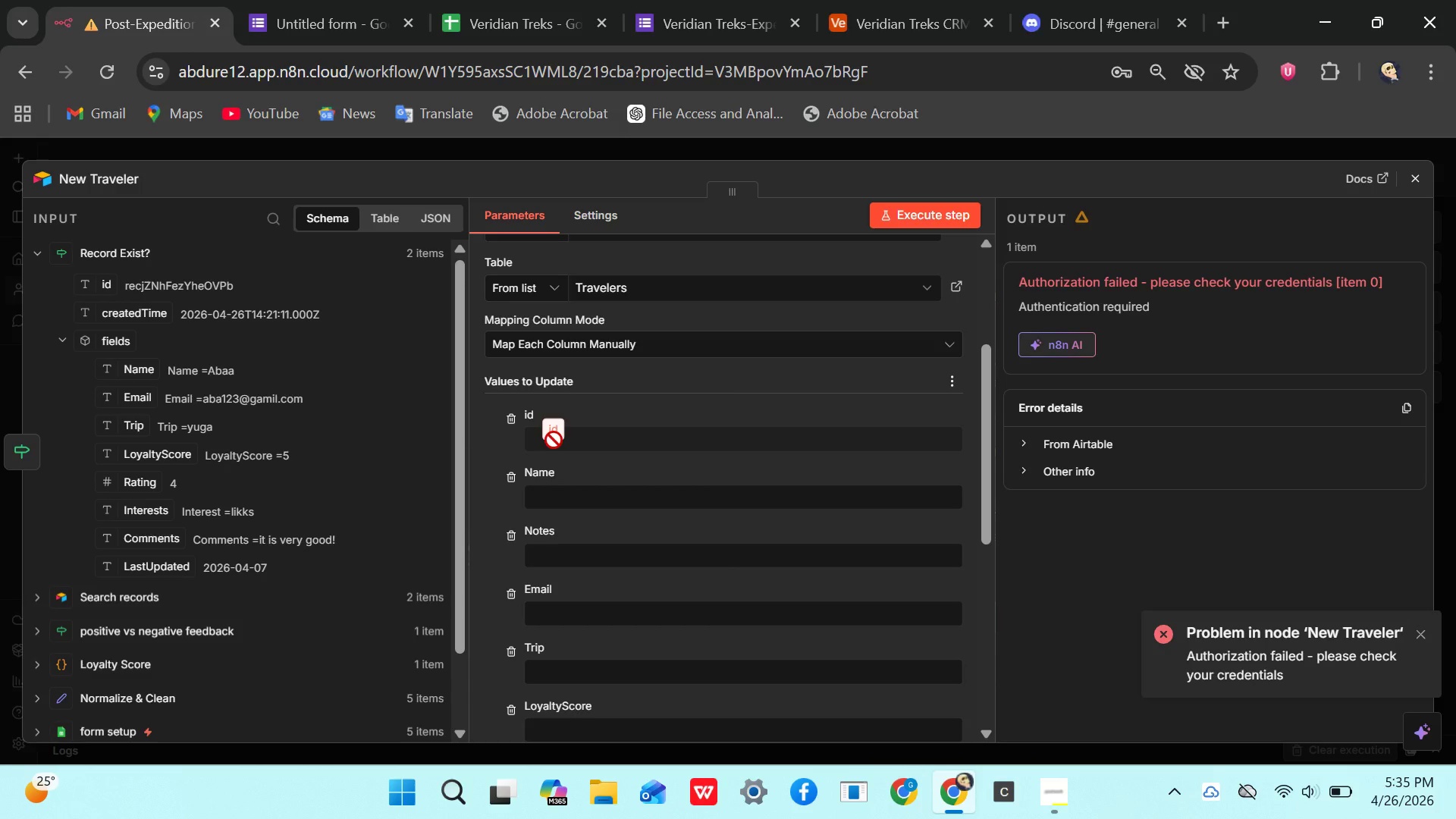 
left_click([413, 413])
 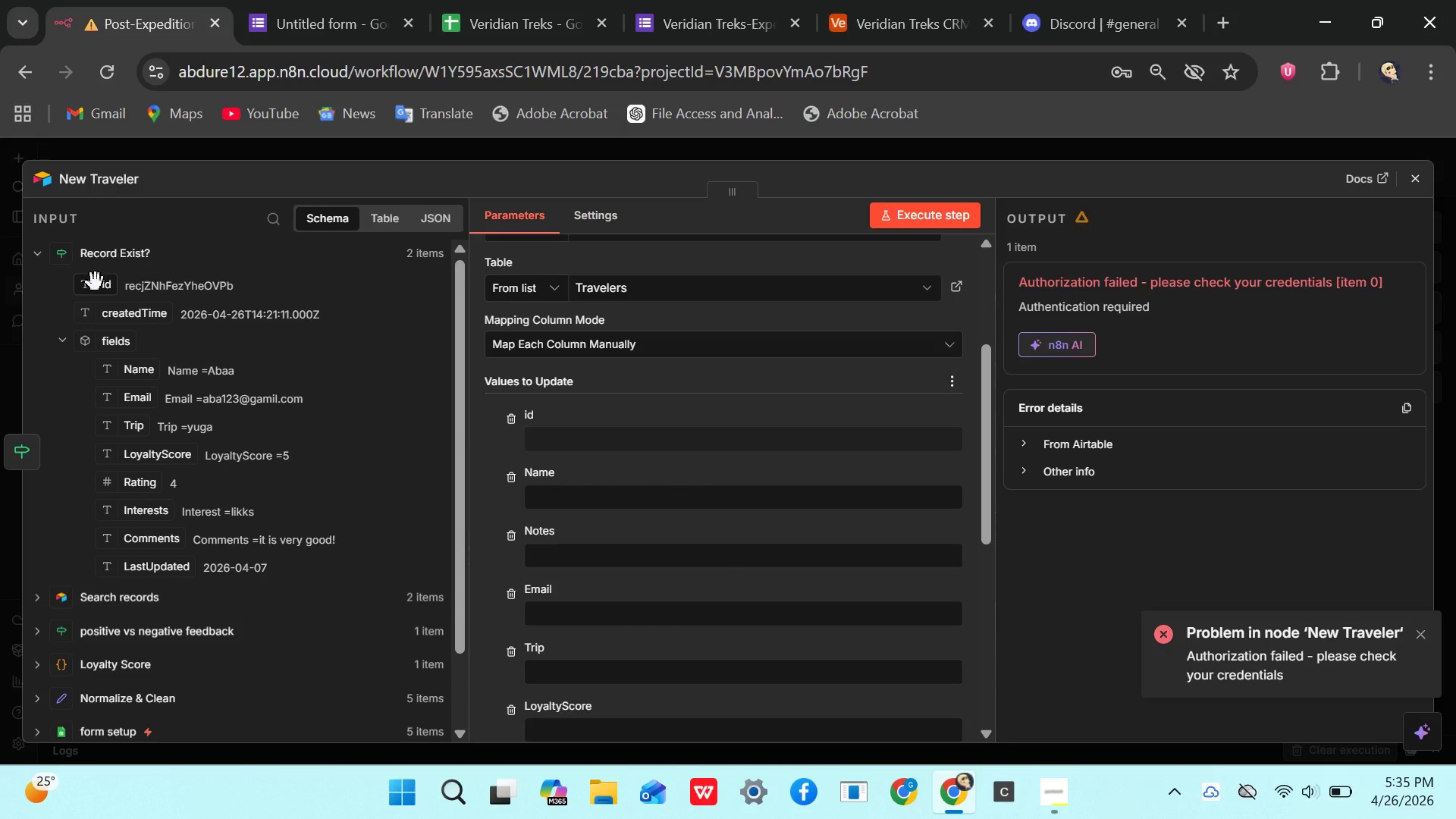 
left_click_drag(start_coordinate=[96, 282], to_coordinate=[592, 441])
 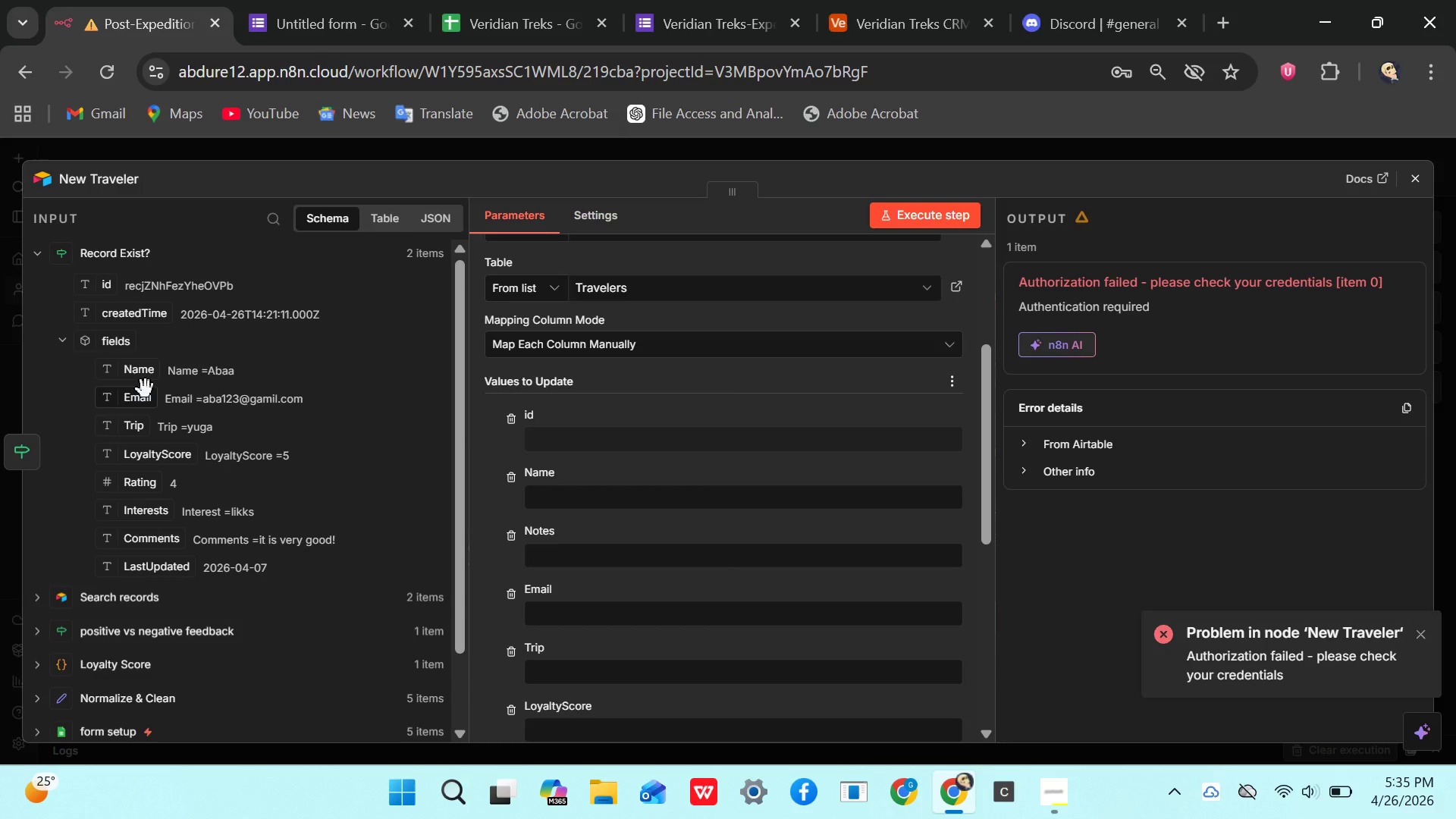 
left_click_drag(start_coordinate=[145, 376], to_coordinate=[602, 501])
 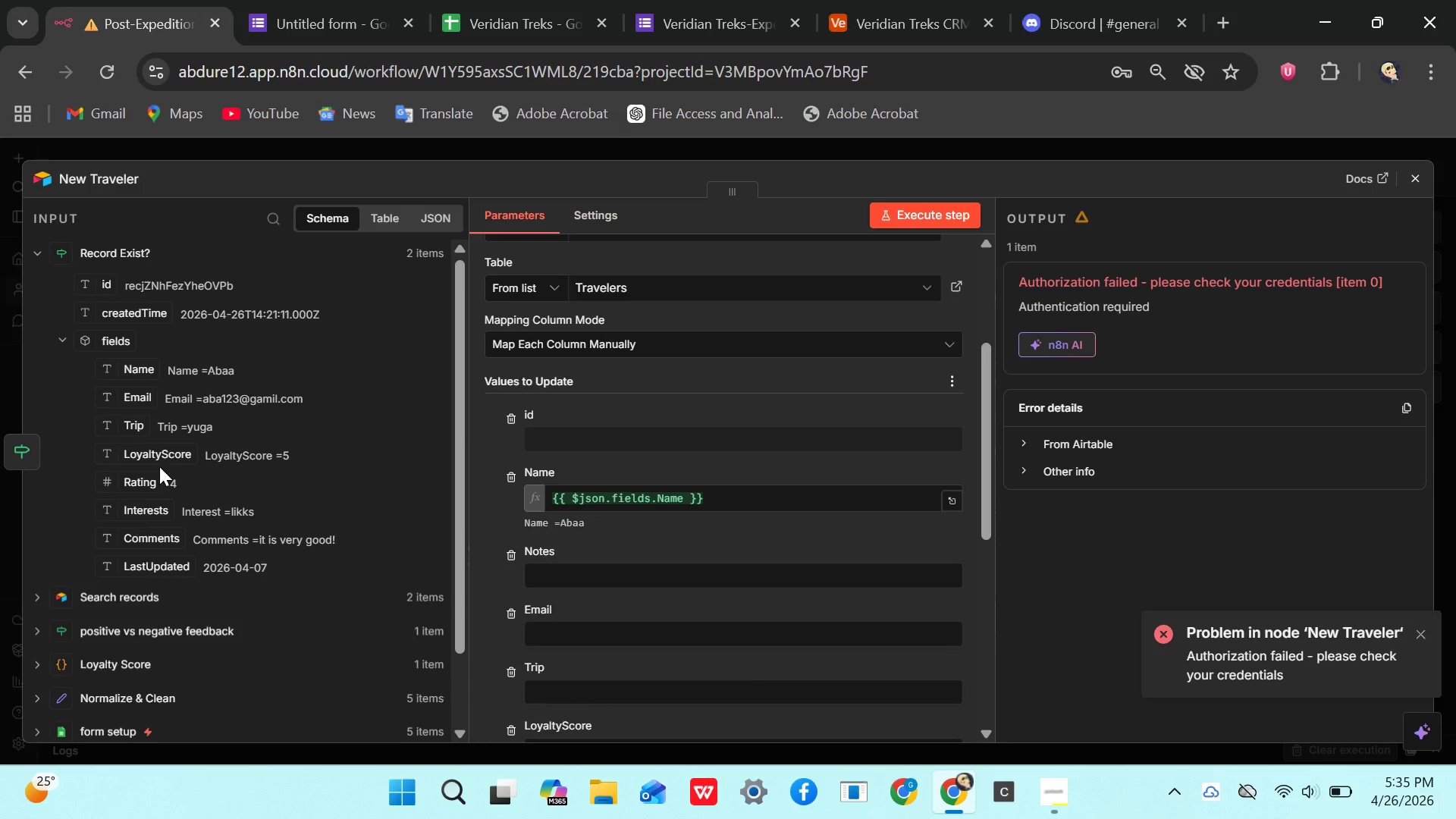 
wait(6.11)
 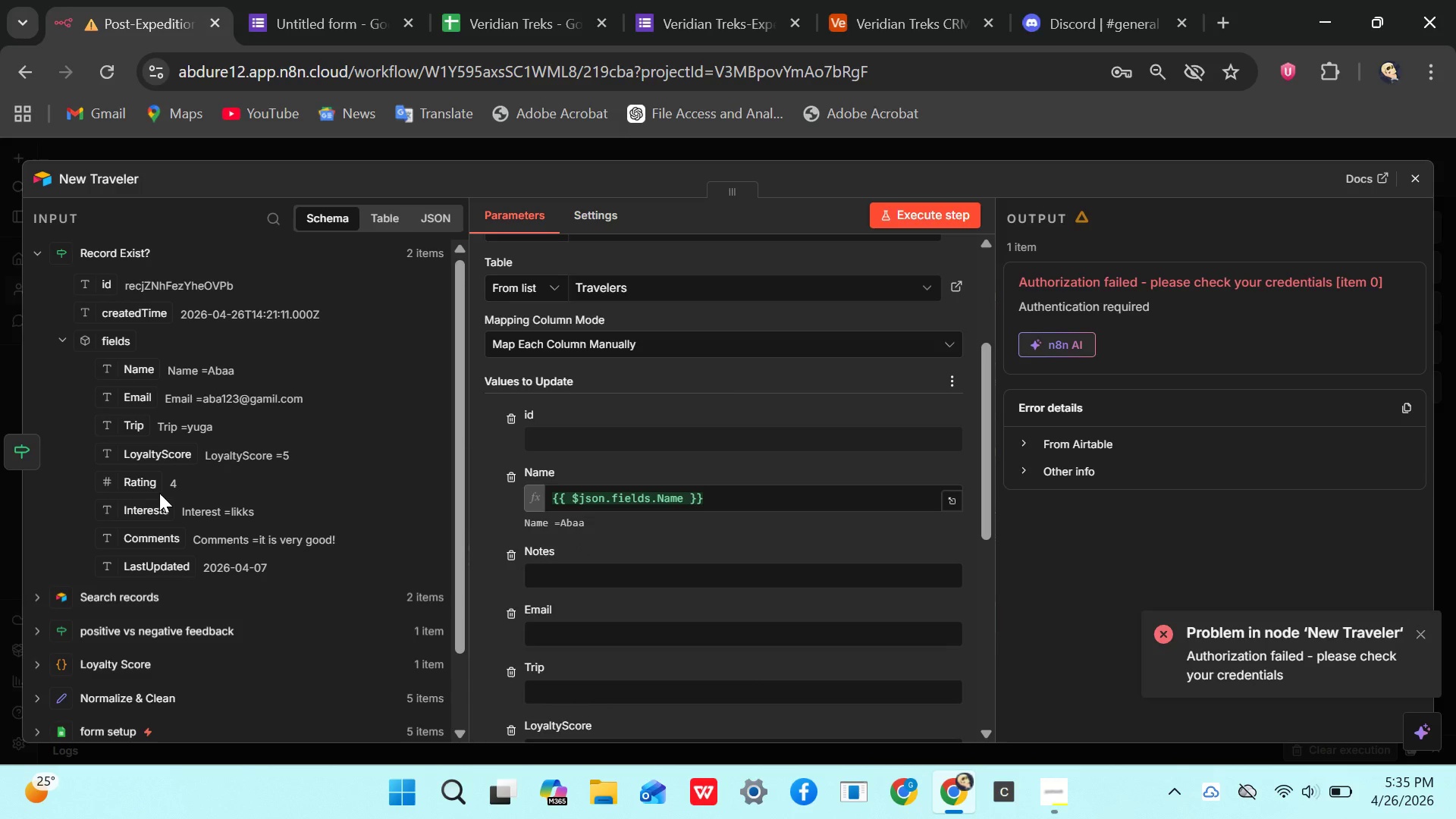 
left_click_drag(start_coordinate=[141, 404], to_coordinate=[566, 632])
 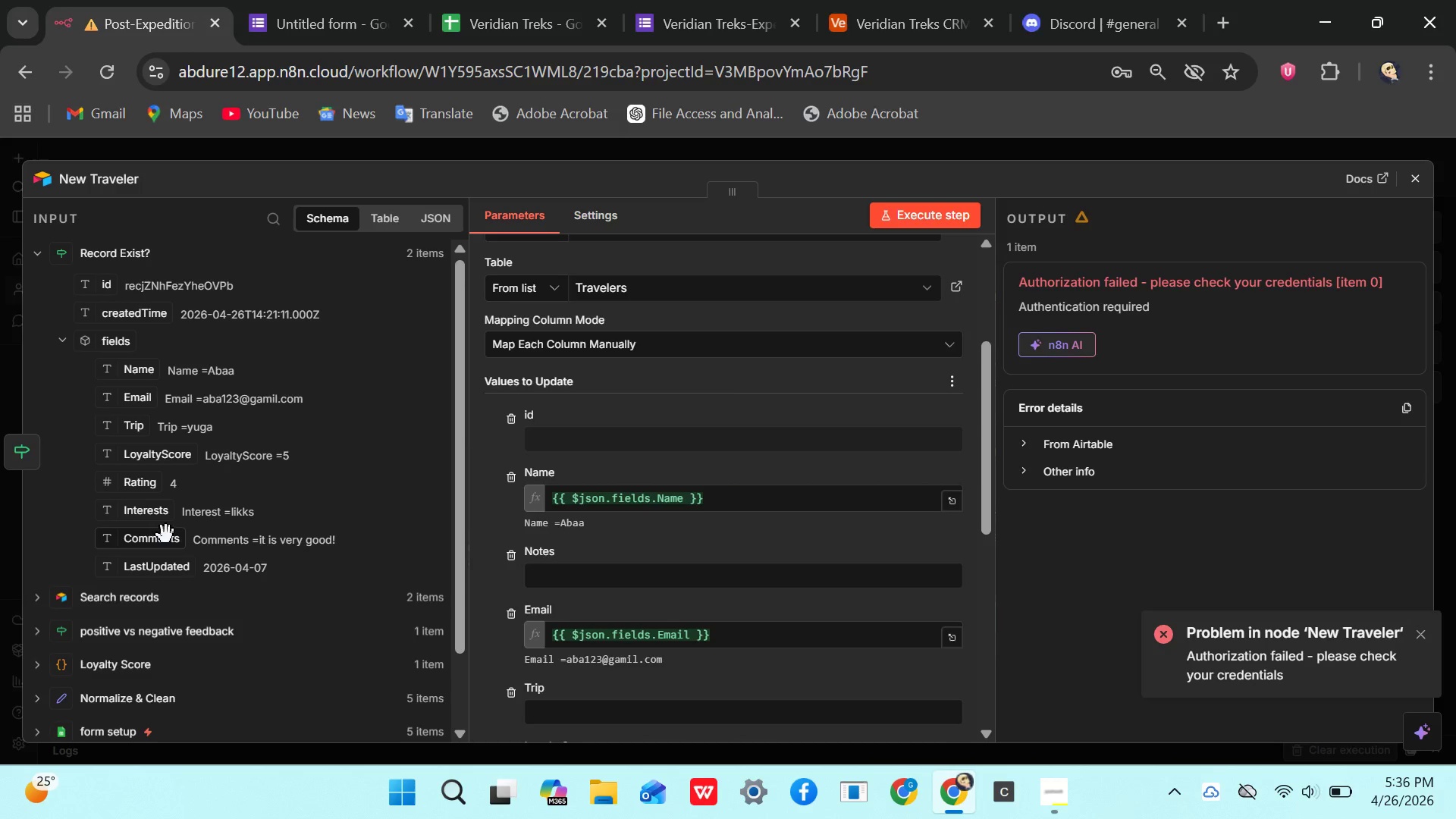 
scroll: coordinate [600, 562], scroll_direction: down, amount: 3.0
 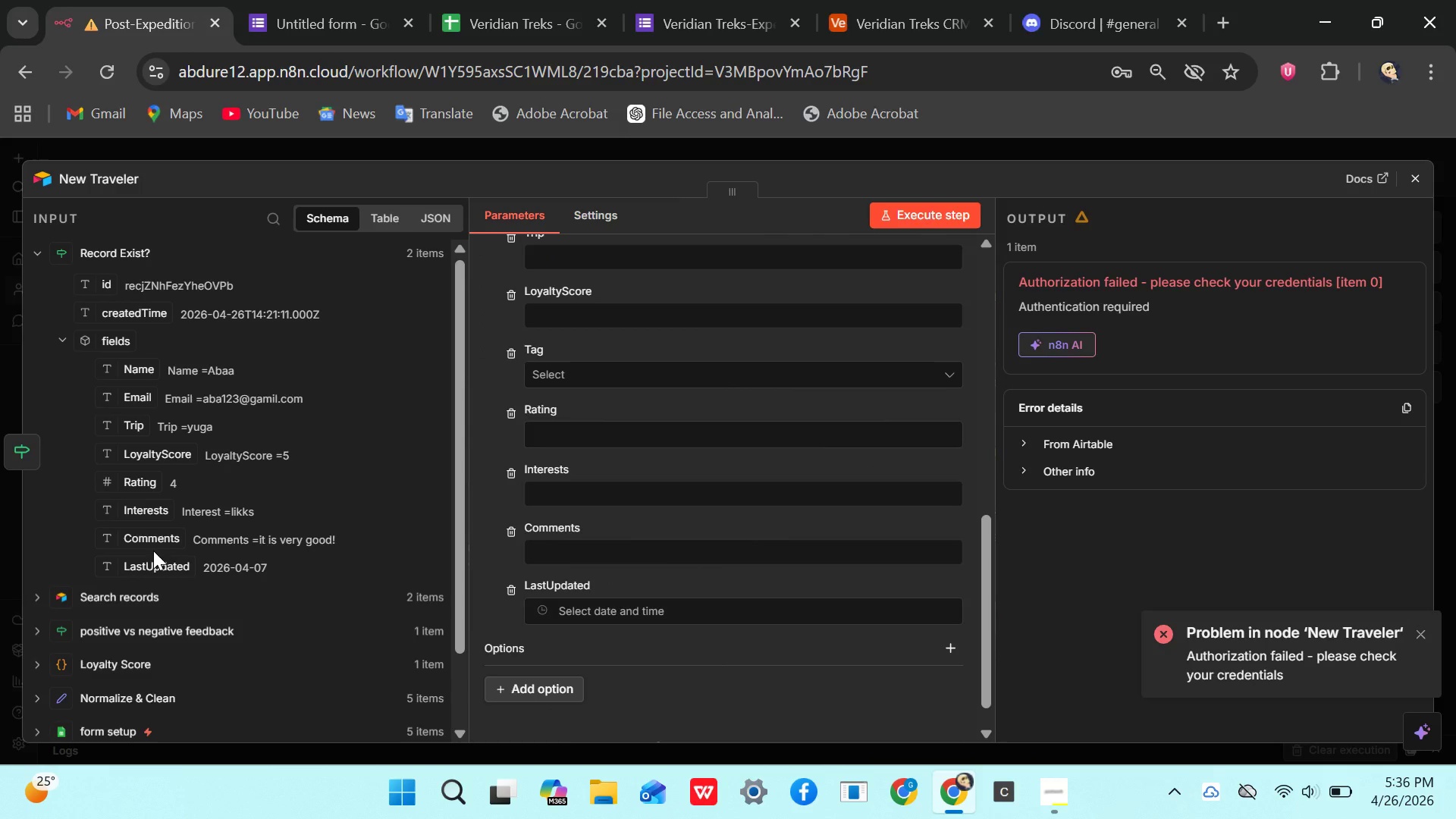 
left_click_drag(start_coordinate=[153, 544], to_coordinate=[575, 546])
 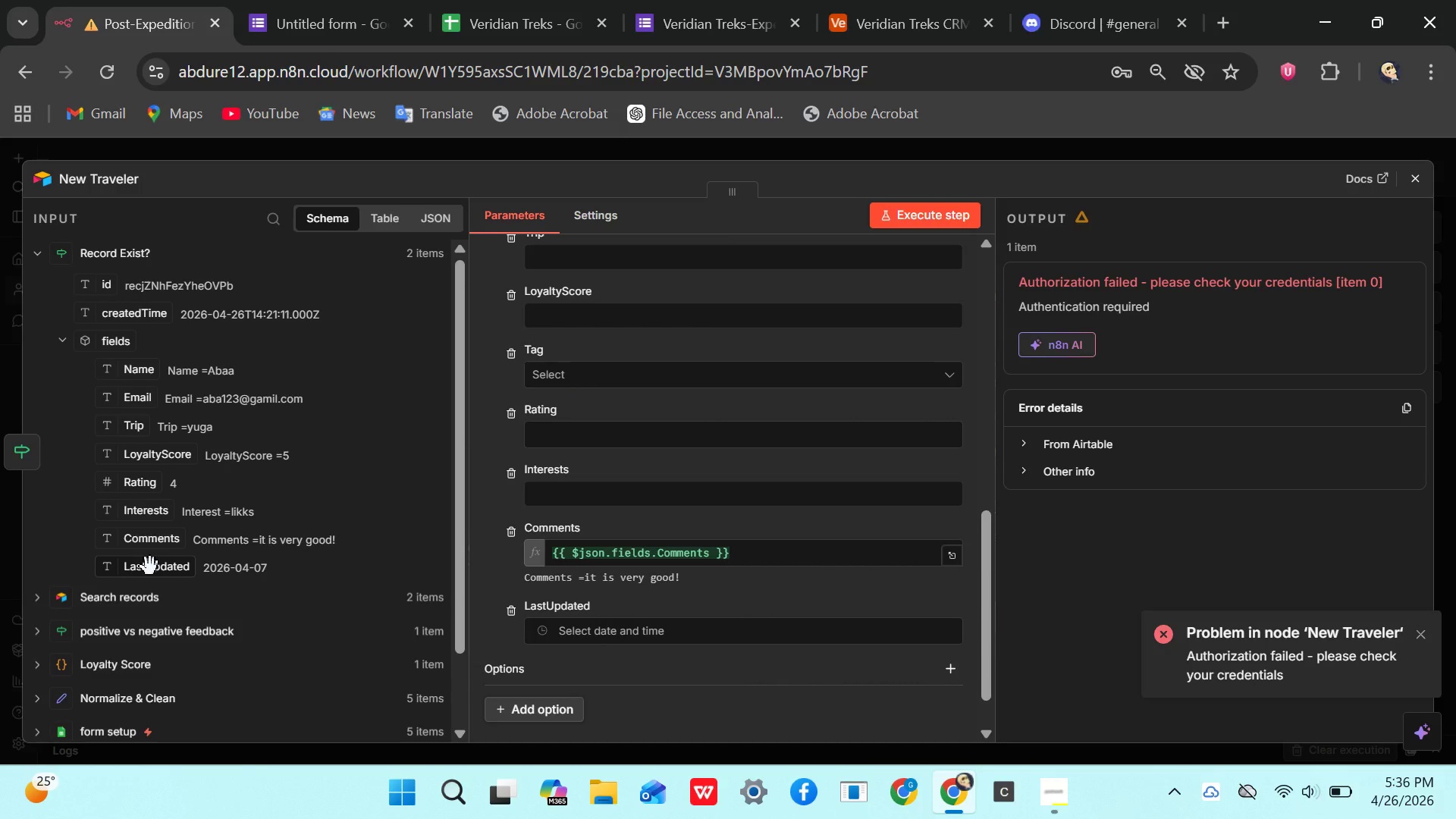 
left_click_drag(start_coordinate=[150, 566], to_coordinate=[604, 632])
 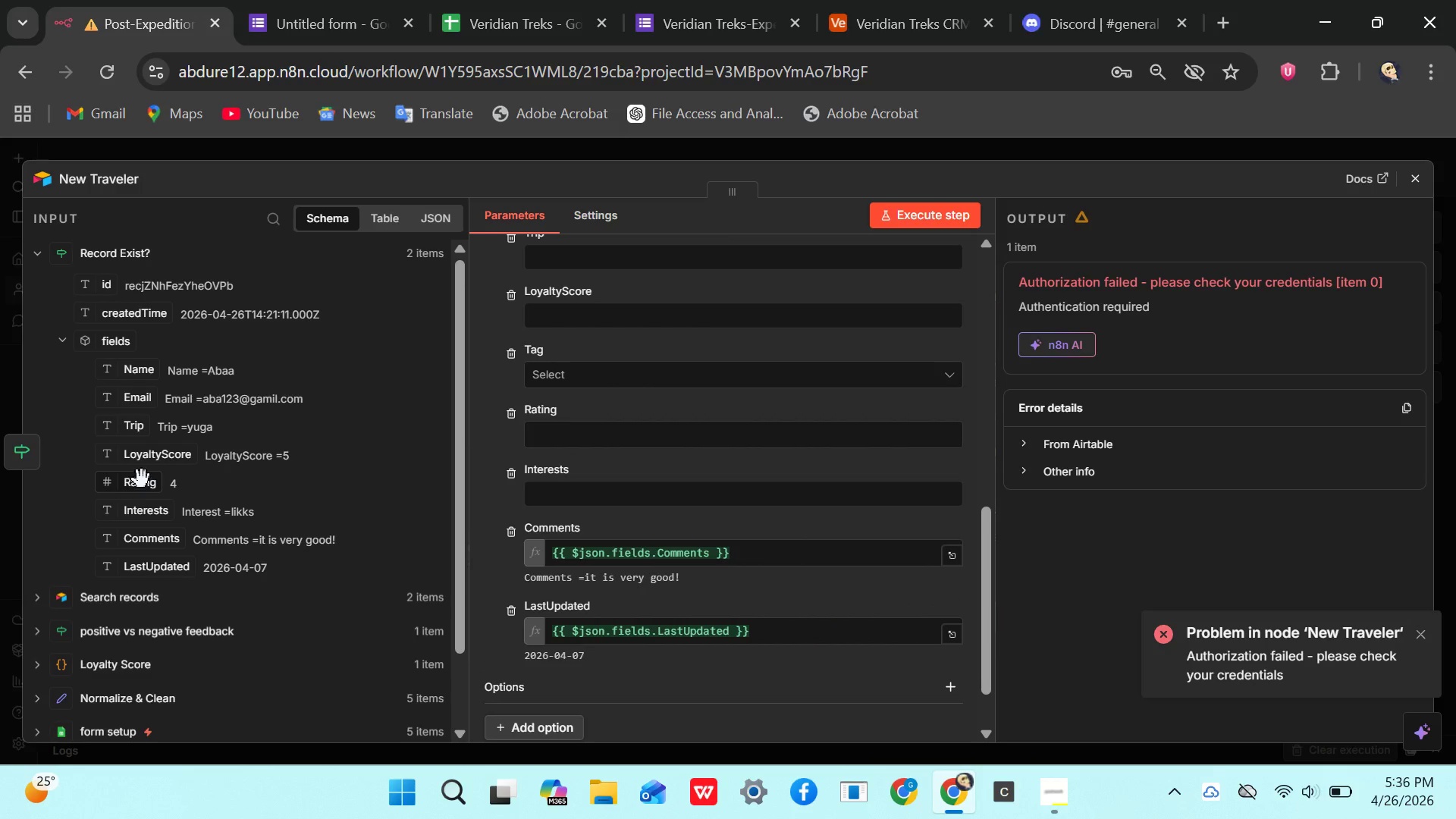 
left_click_drag(start_coordinate=[139, 485], to_coordinate=[601, 450])
 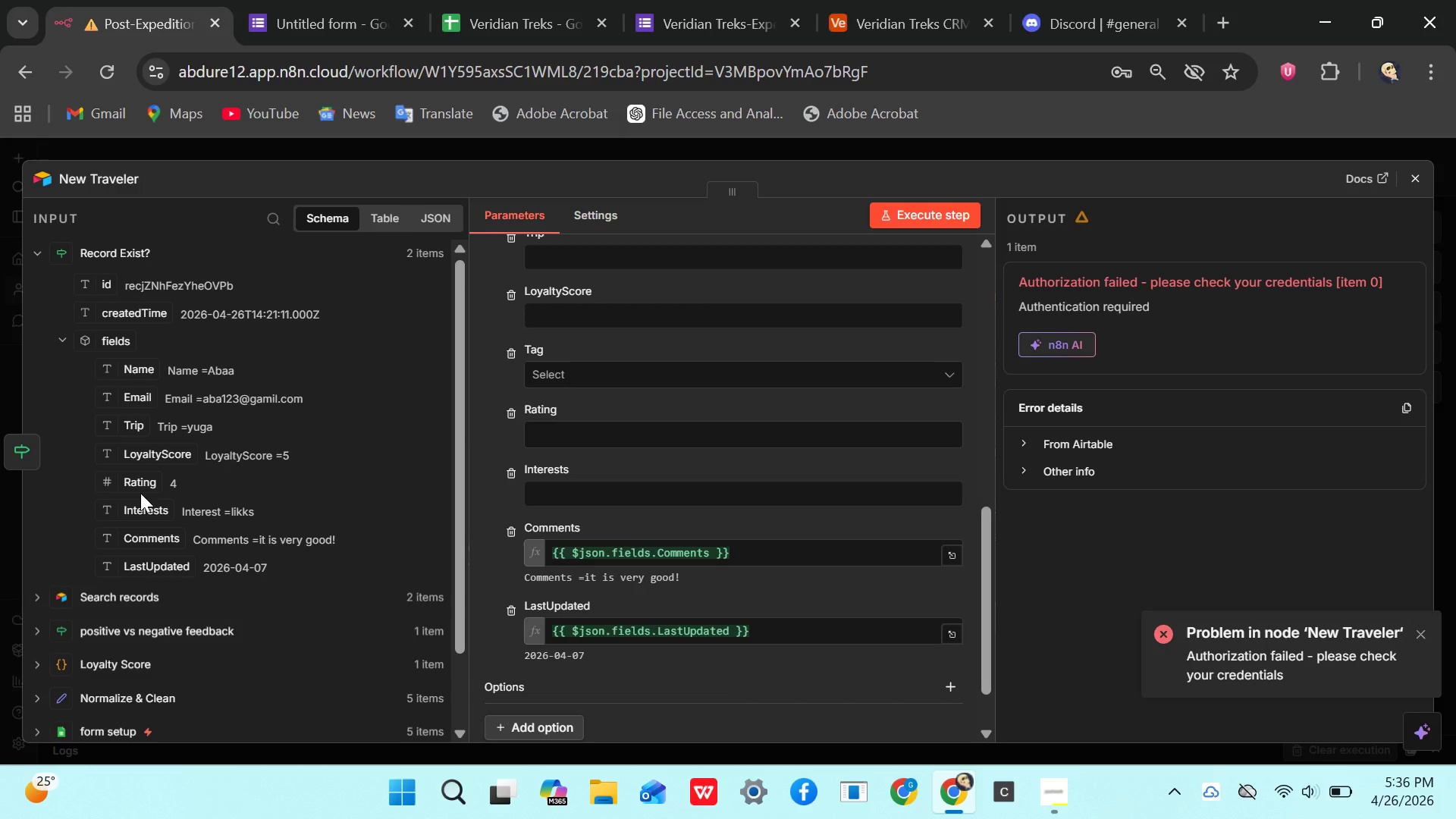 
left_click_drag(start_coordinate=[140, 483], to_coordinate=[565, 447])
 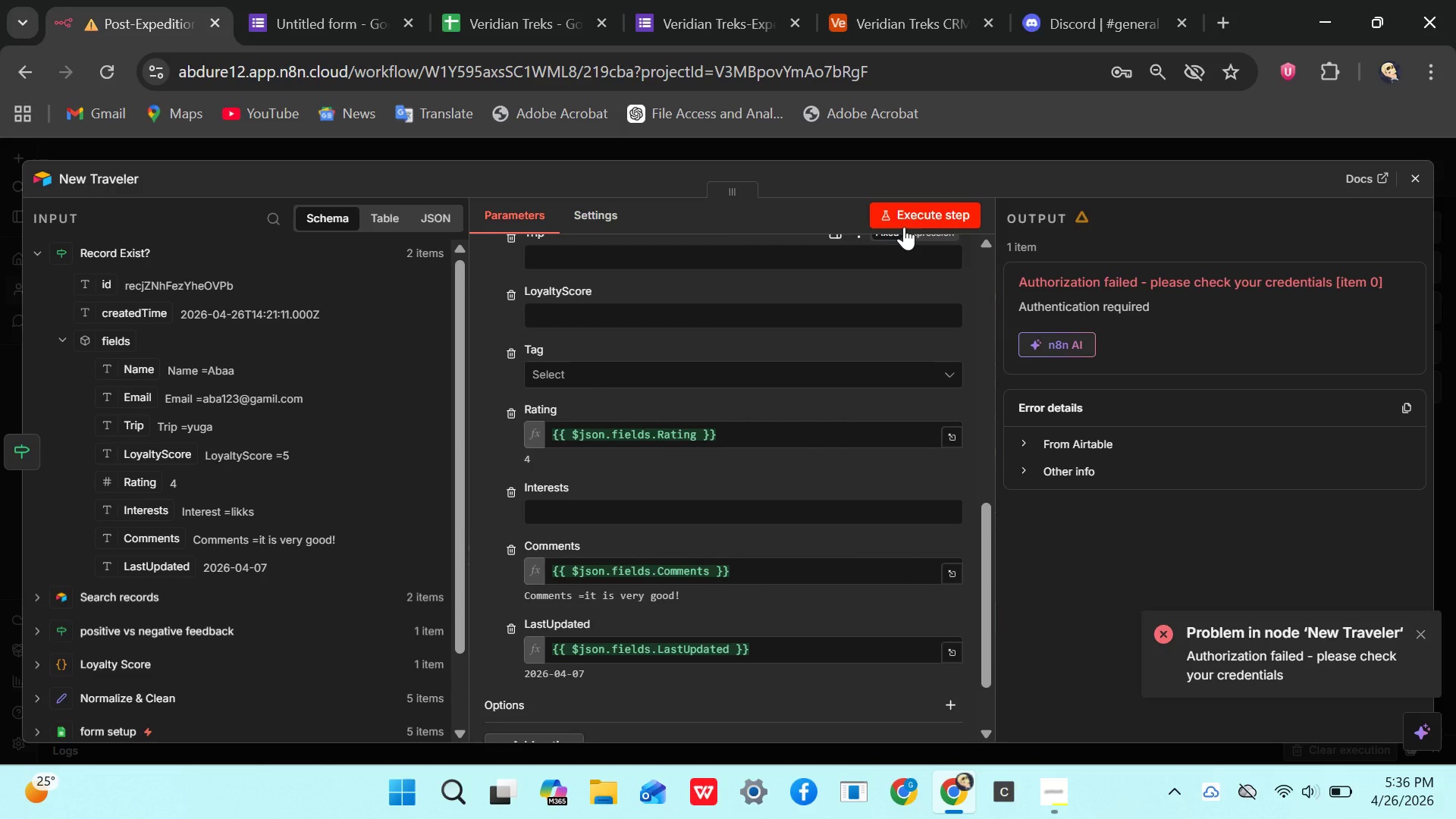 
left_click([912, 217])
 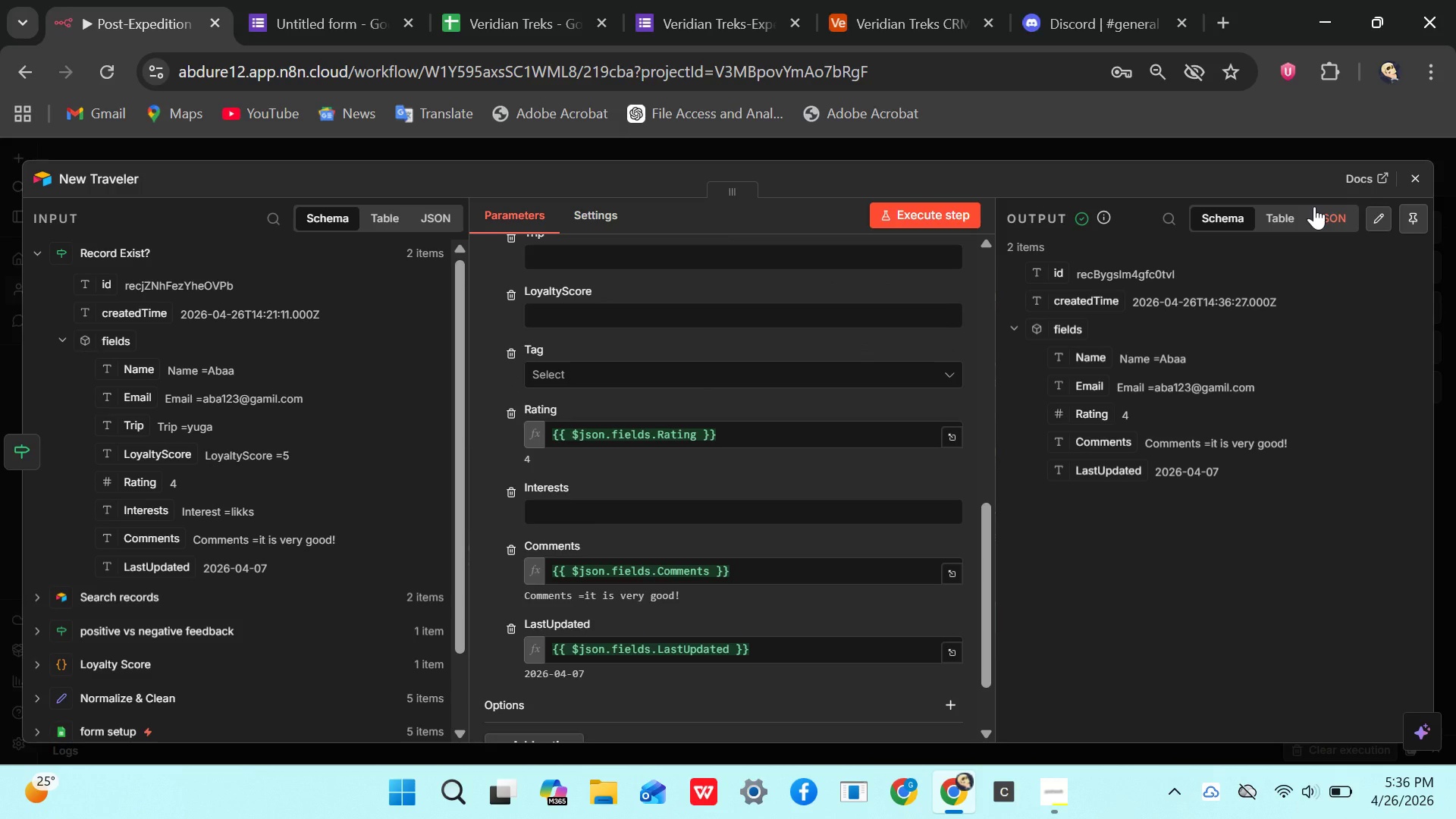 
wait(17.16)
 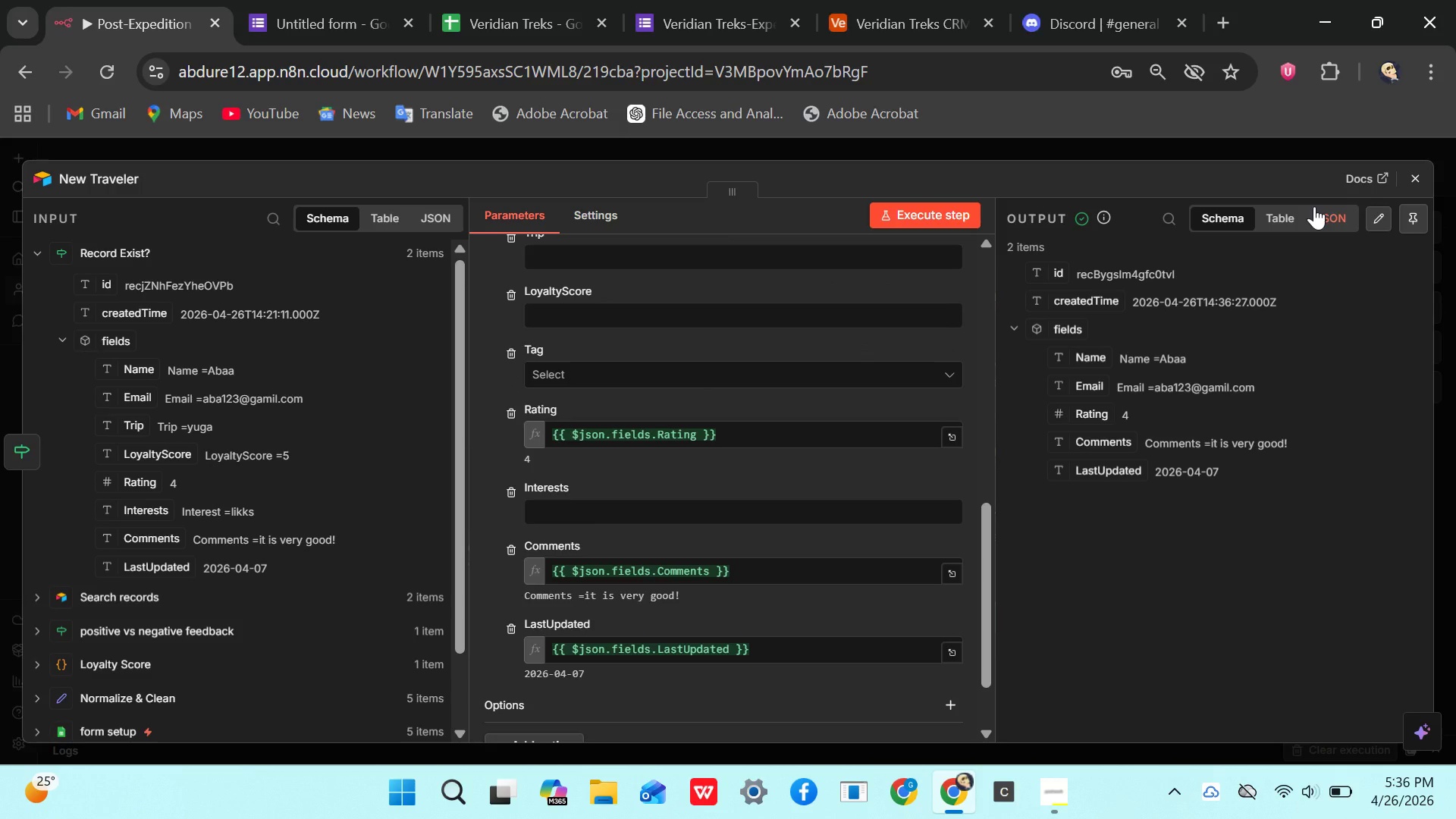 
left_click_drag(start_coordinate=[146, 460], to_coordinate=[586, 317])
 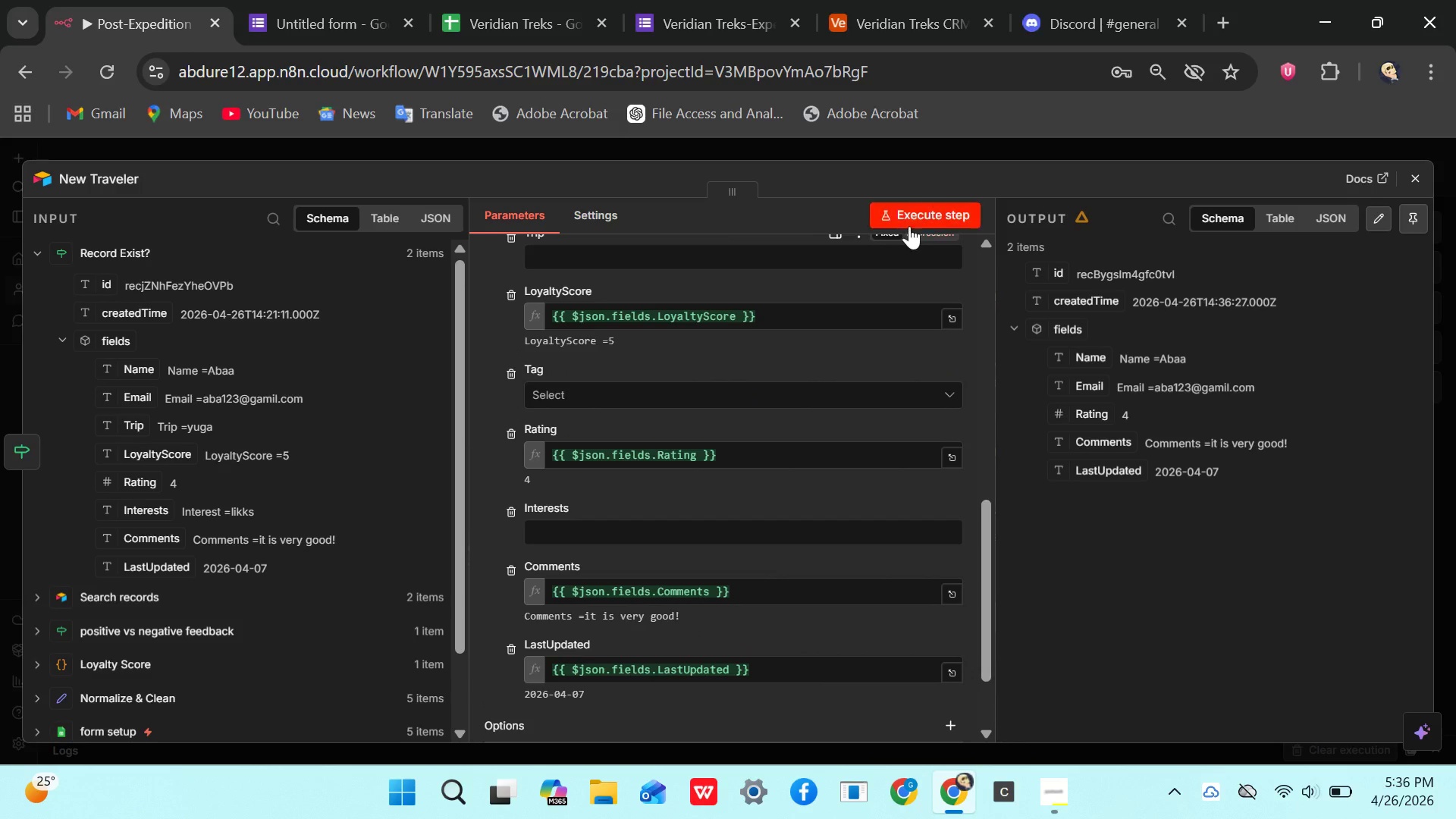 
left_click([915, 215])
 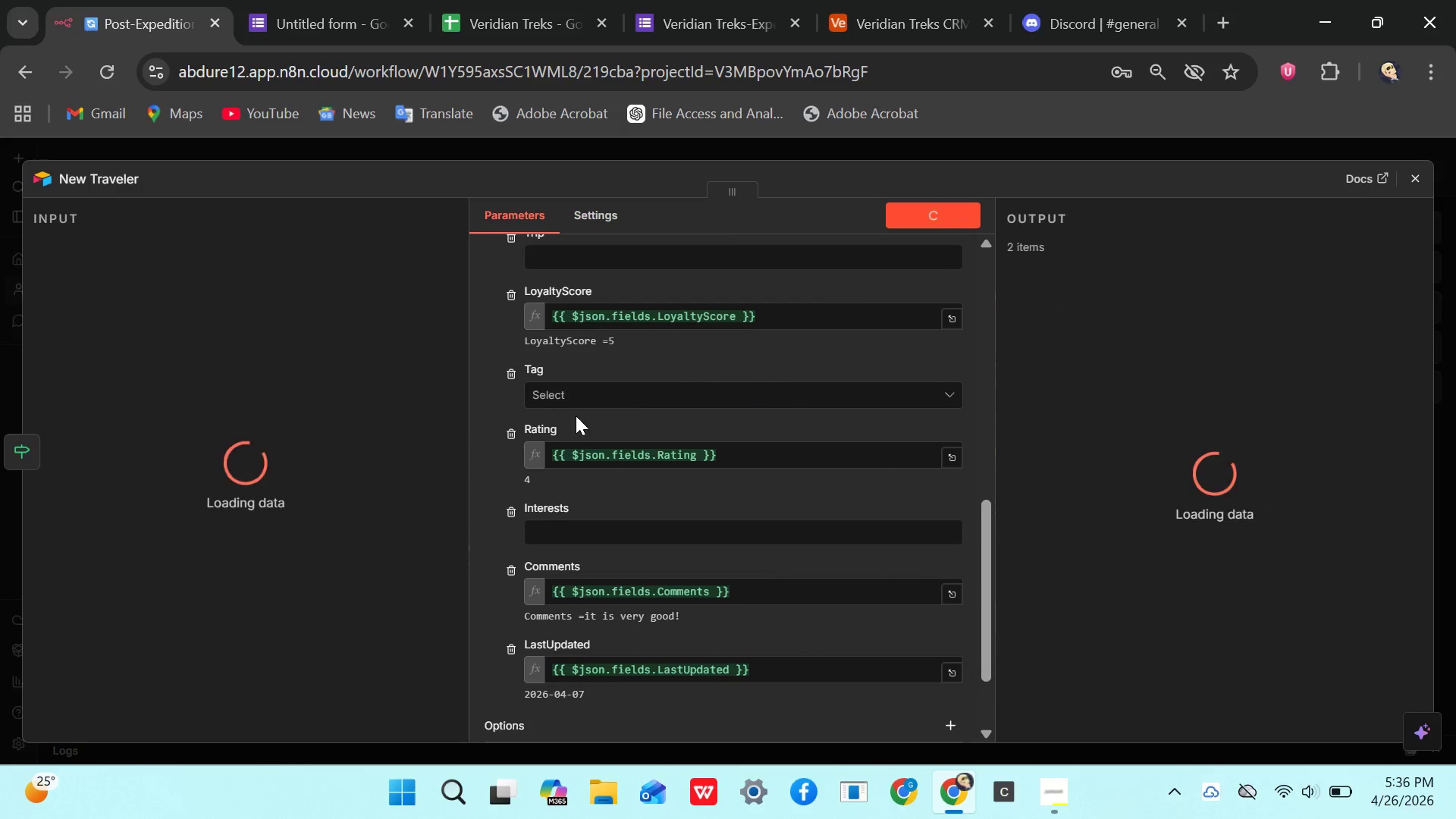 
wait(9.05)
 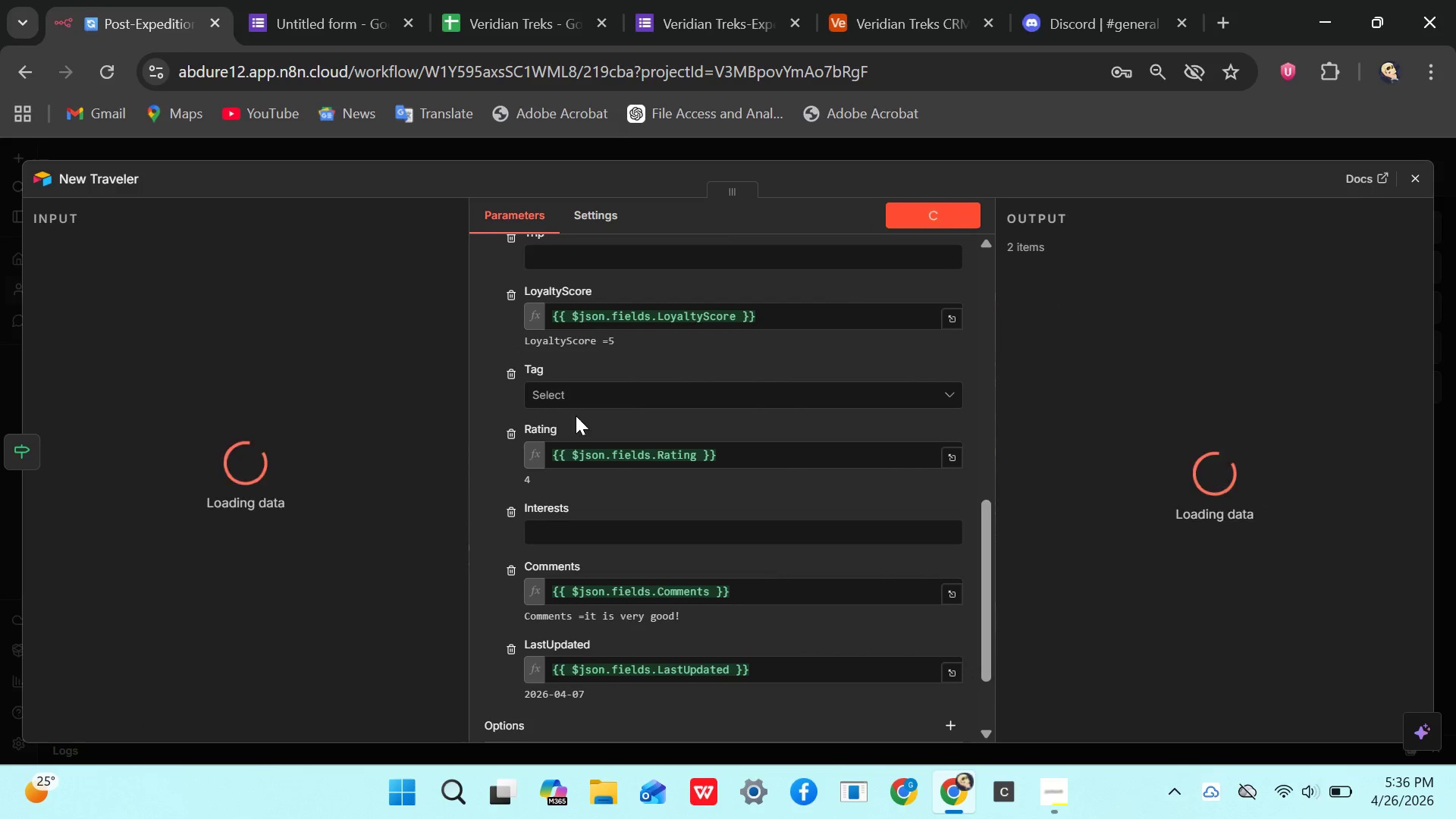 
scroll: coordinate [240, 476], scroll_direction: down, amount: 1.0
 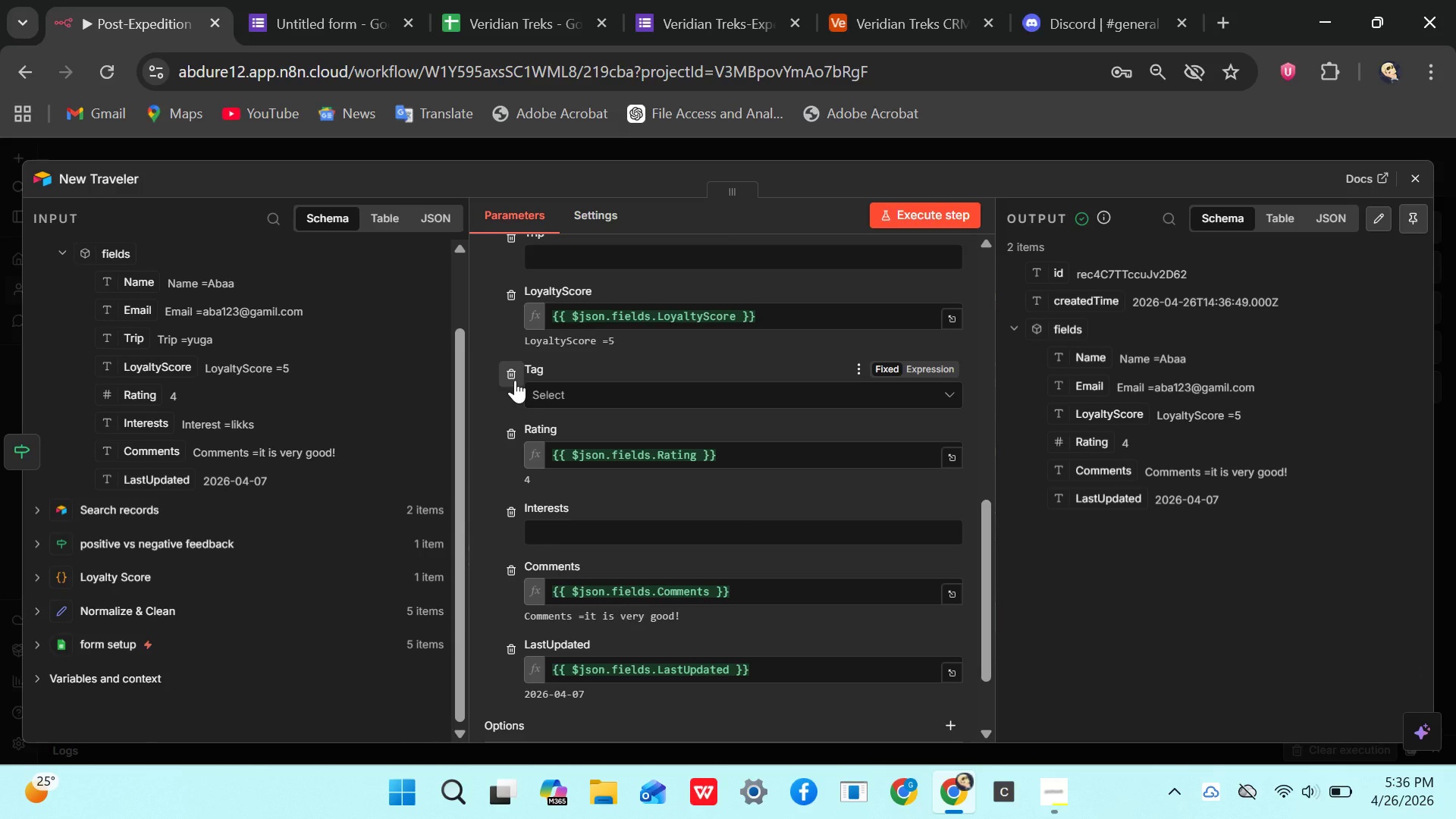 
left_click([513, 381])
 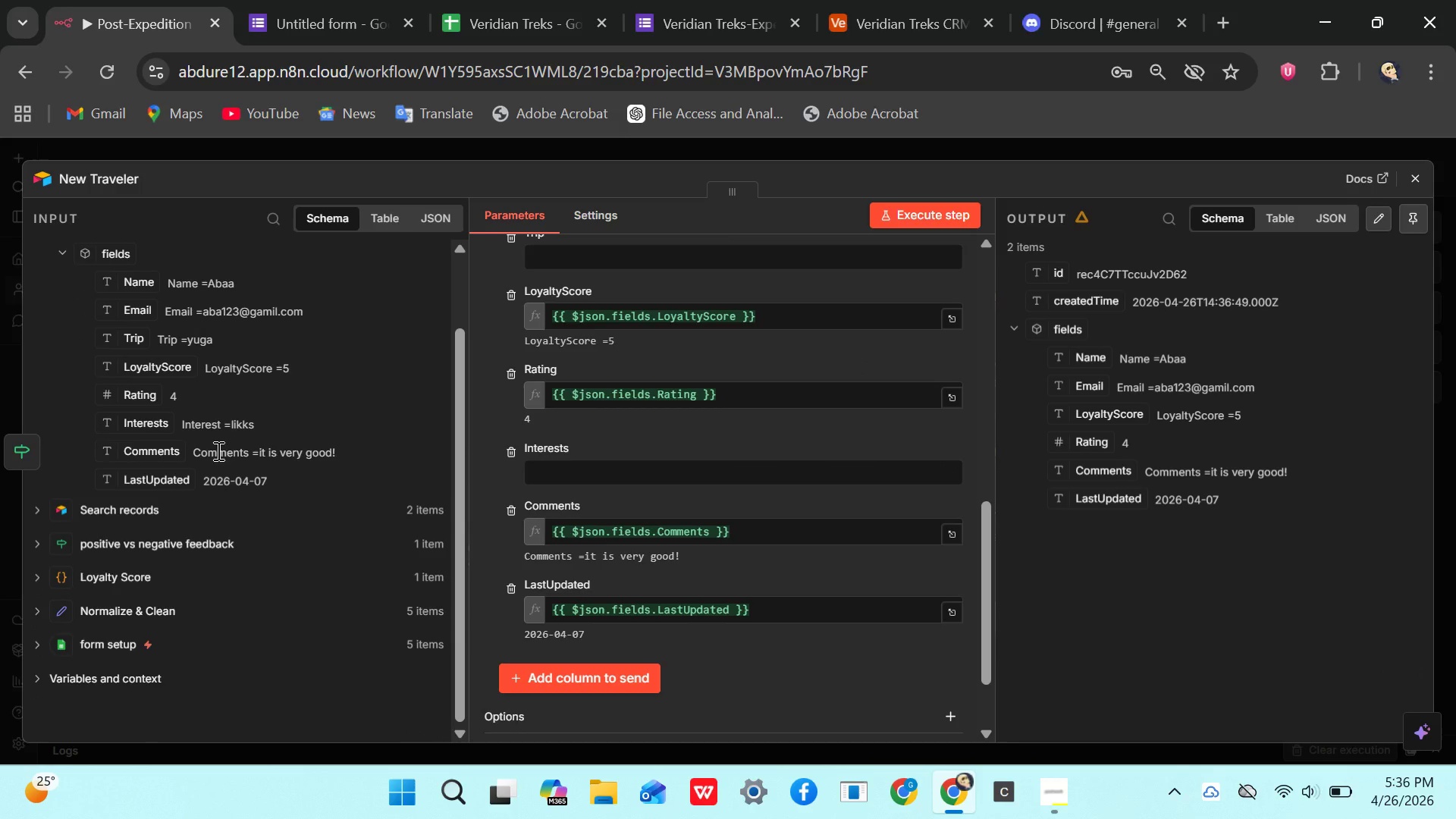 
left_click_drag(start_coordinate=[135, 425], to_coordinate=[560, 468])
 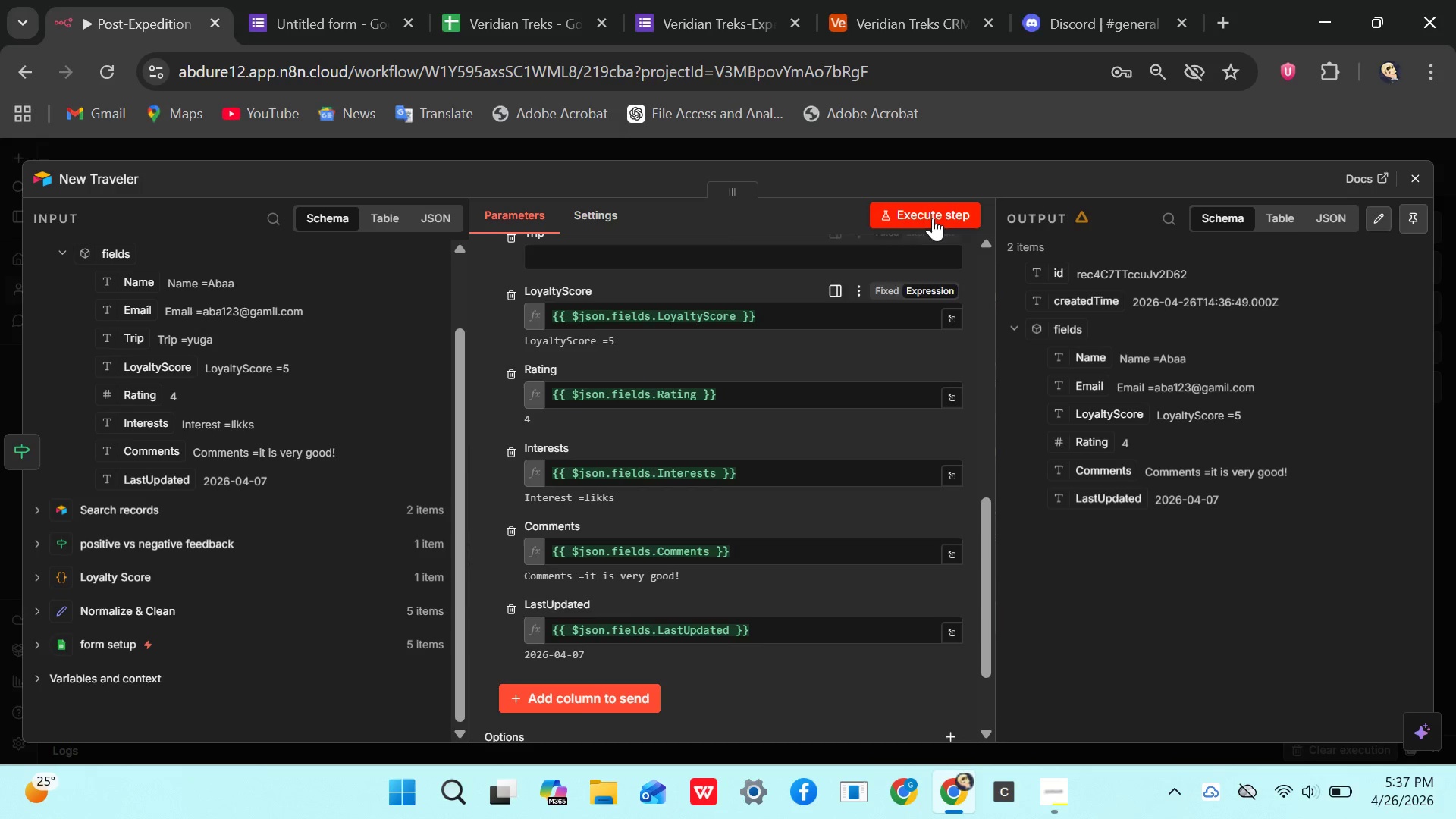 
left_click([934, 215])
 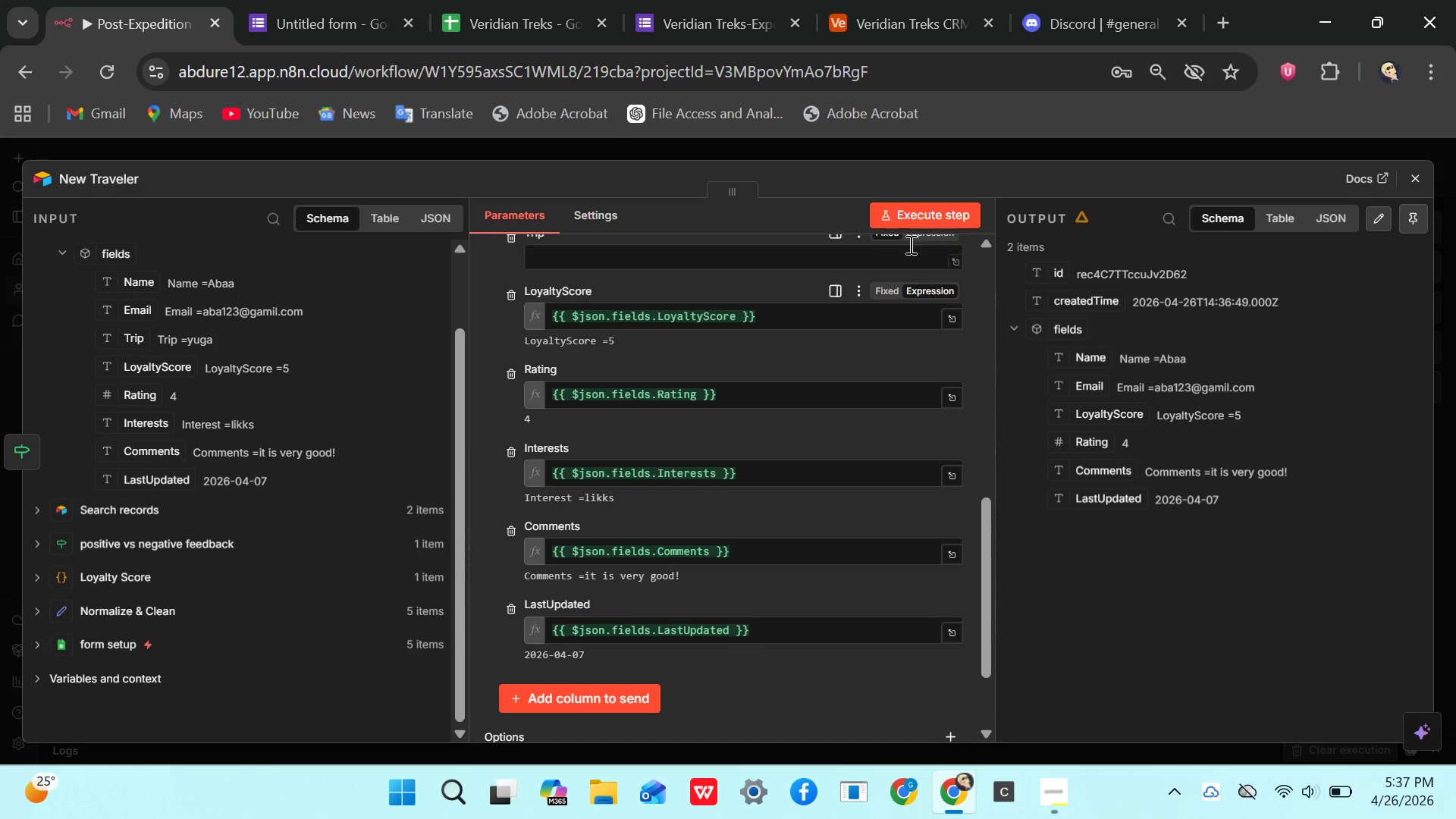 
left_click([921, 202])
 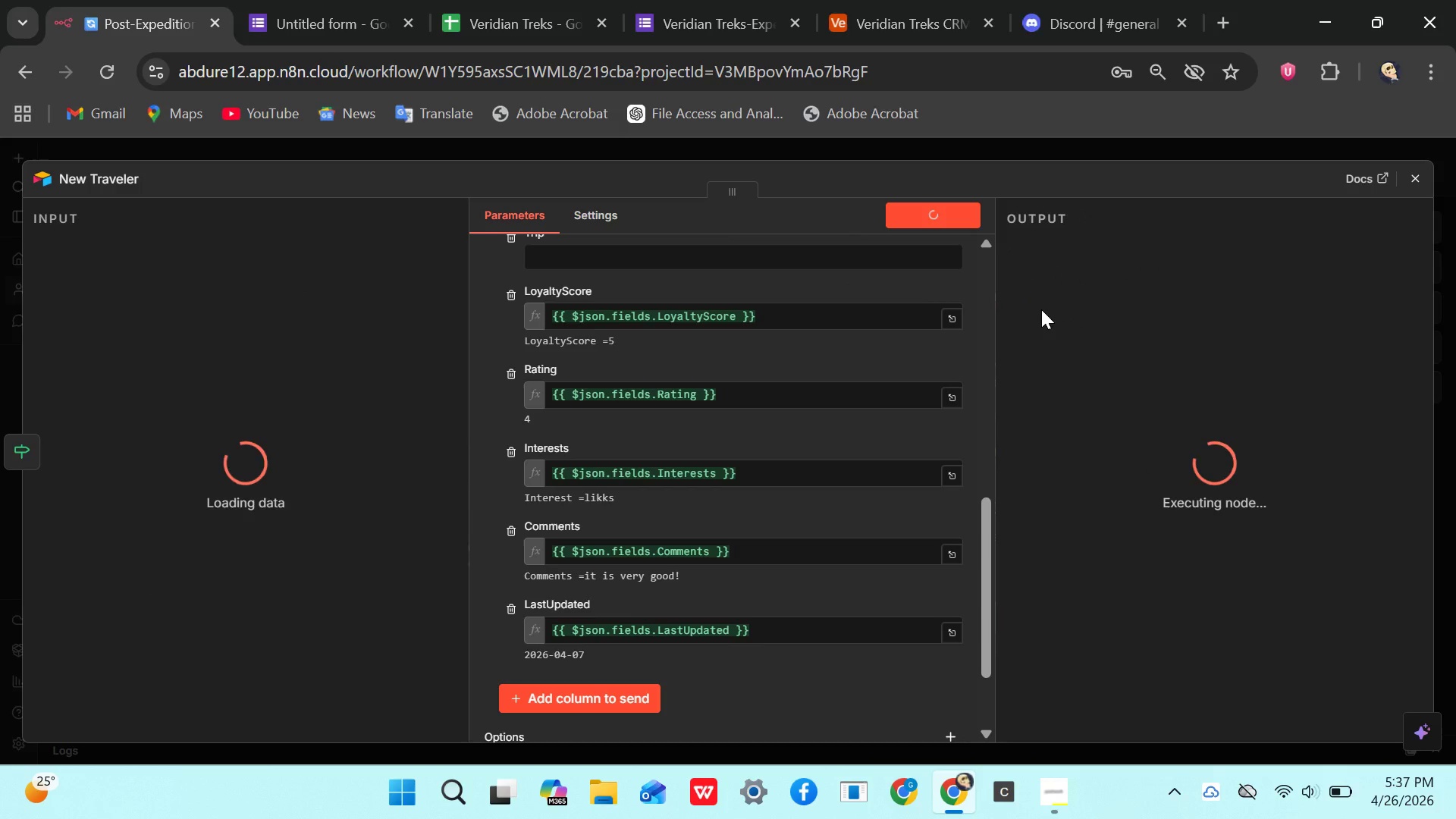 
wait(6.22)
 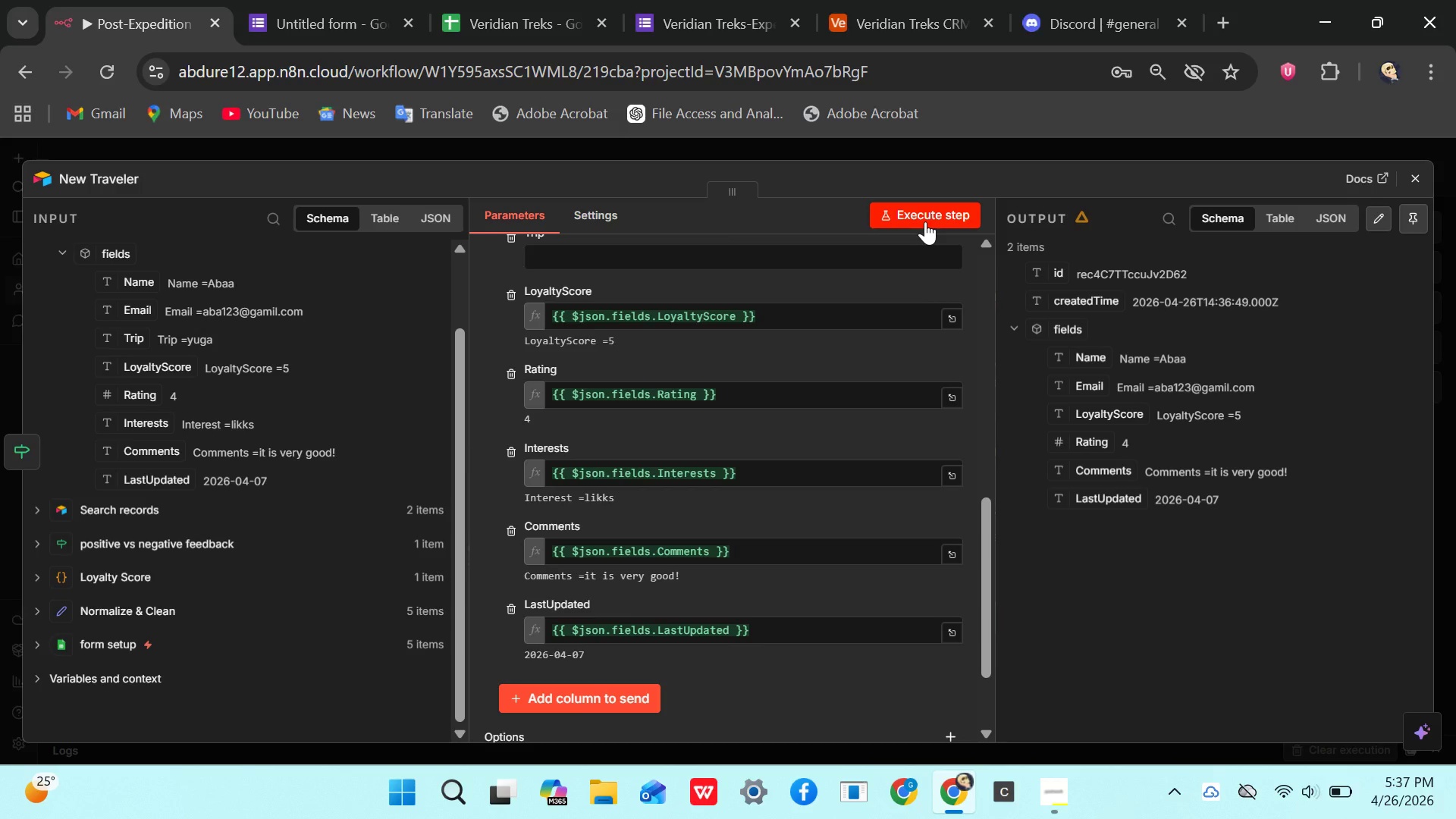 
scroll: coordinate [619, 422], scroll_direction: down, amount: 1.0
 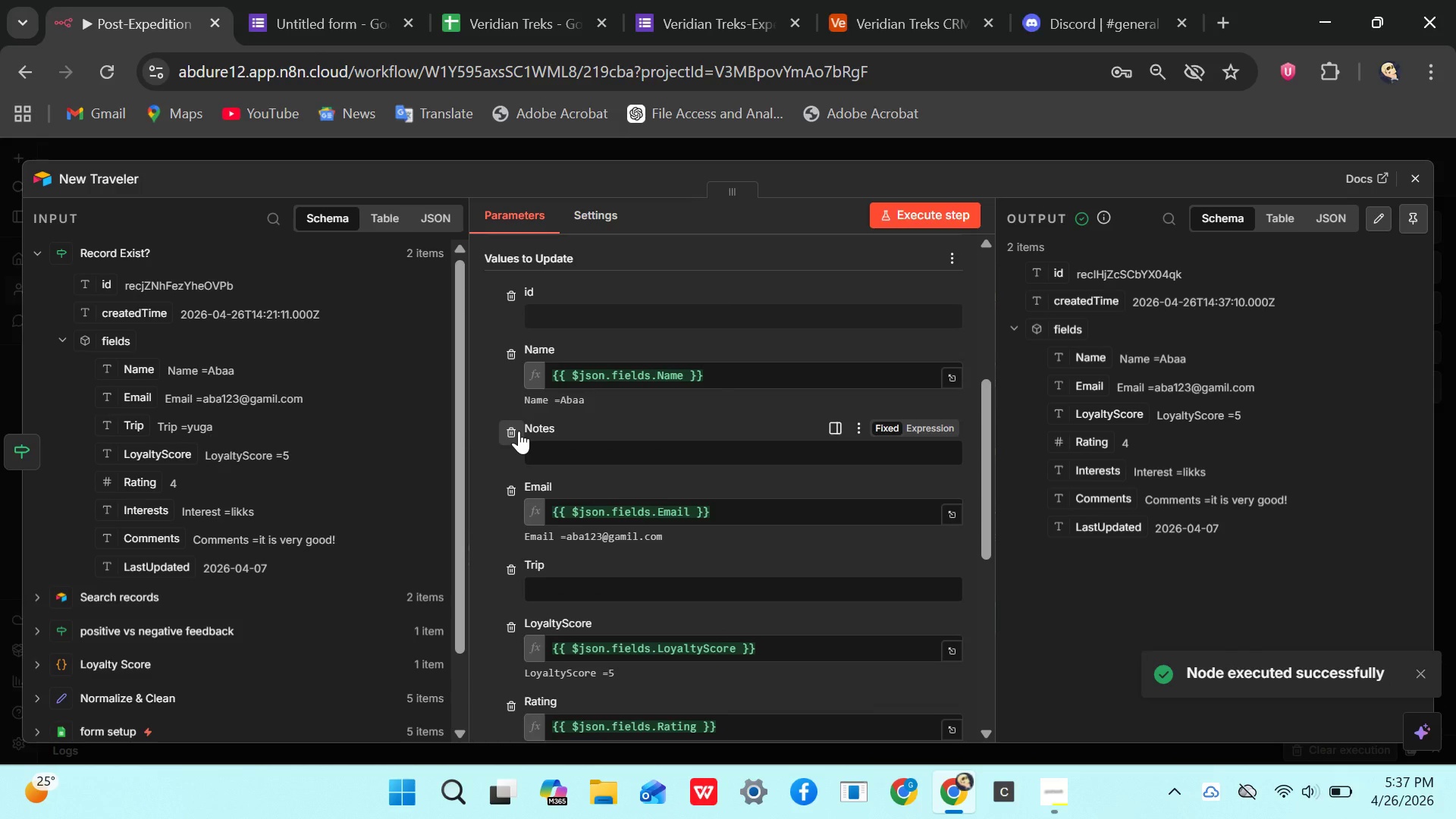 
left_click([510, 425])
 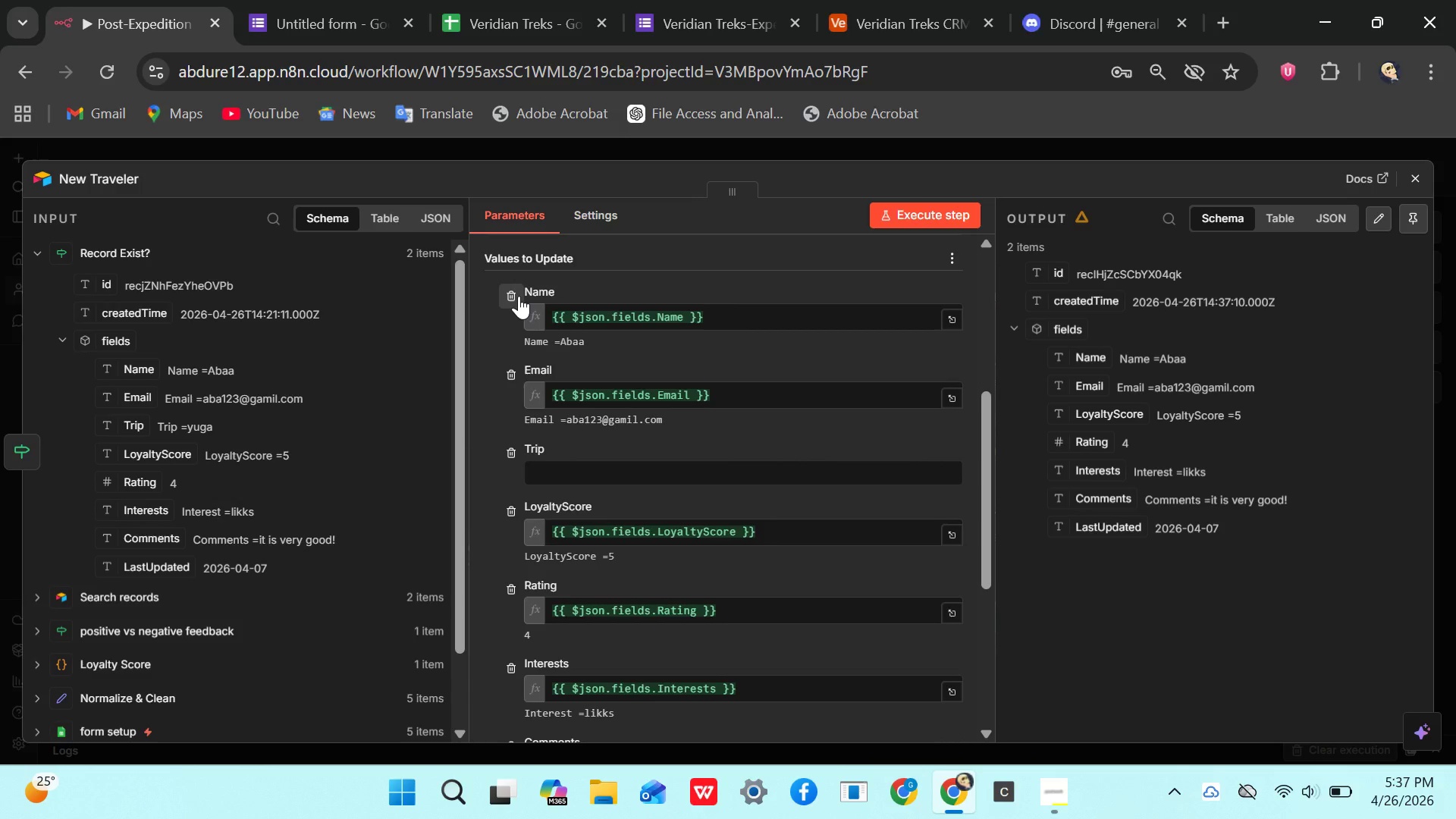 
wait(5.19)
 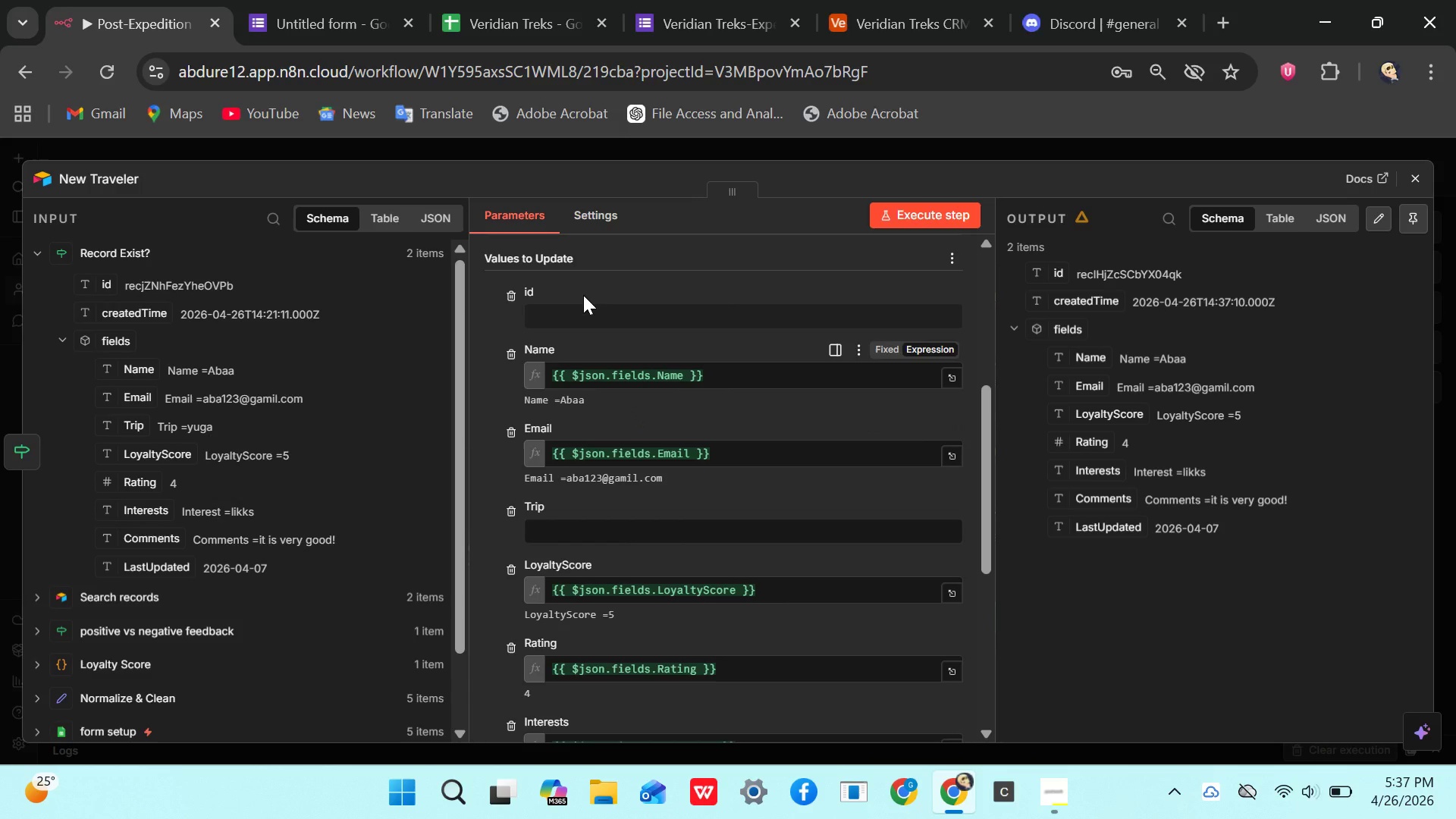 
scroll: coordinate [693, 343], scroll_direction: down, amount: 2.0
 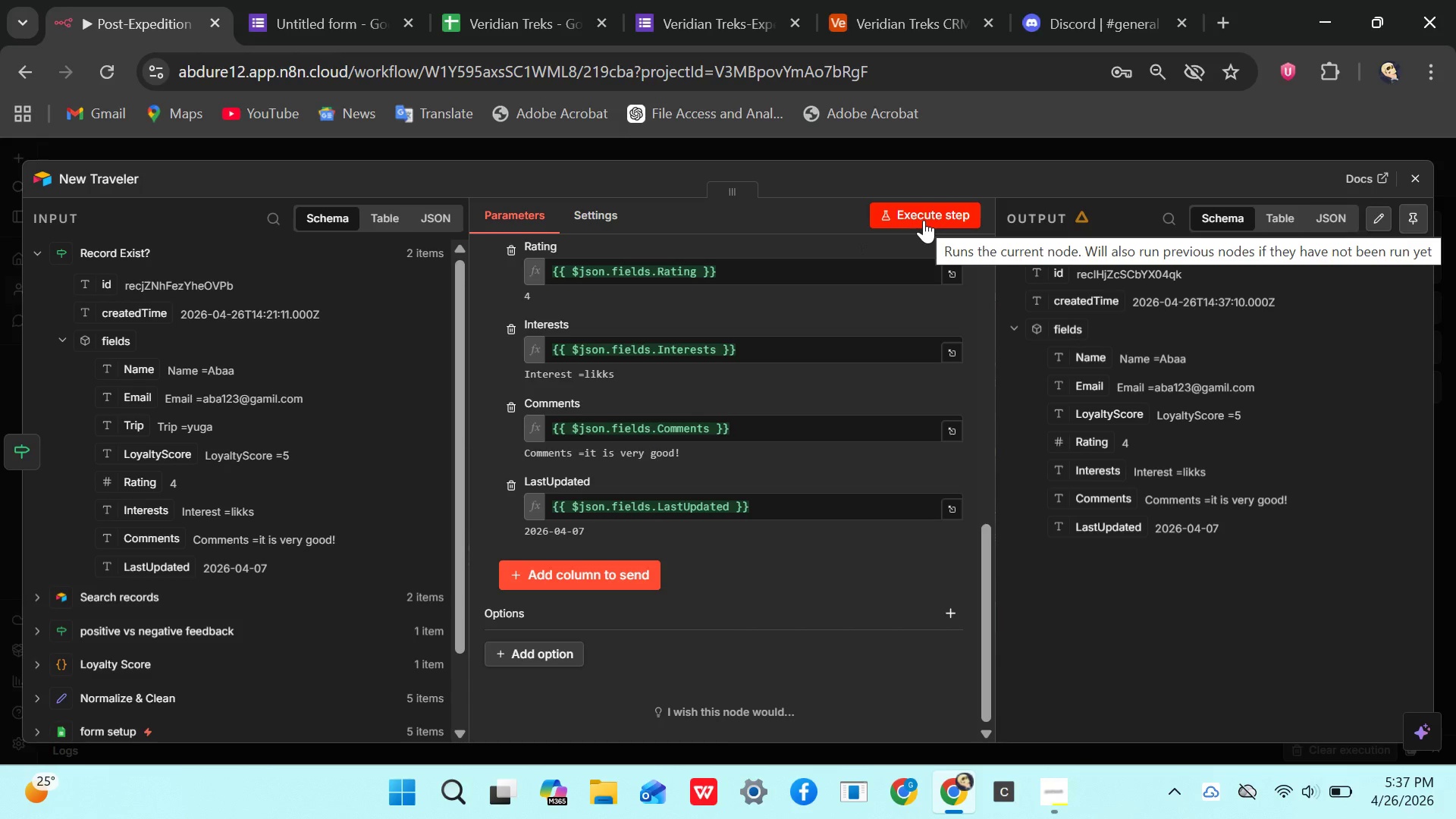 
left_click([922, 212])
 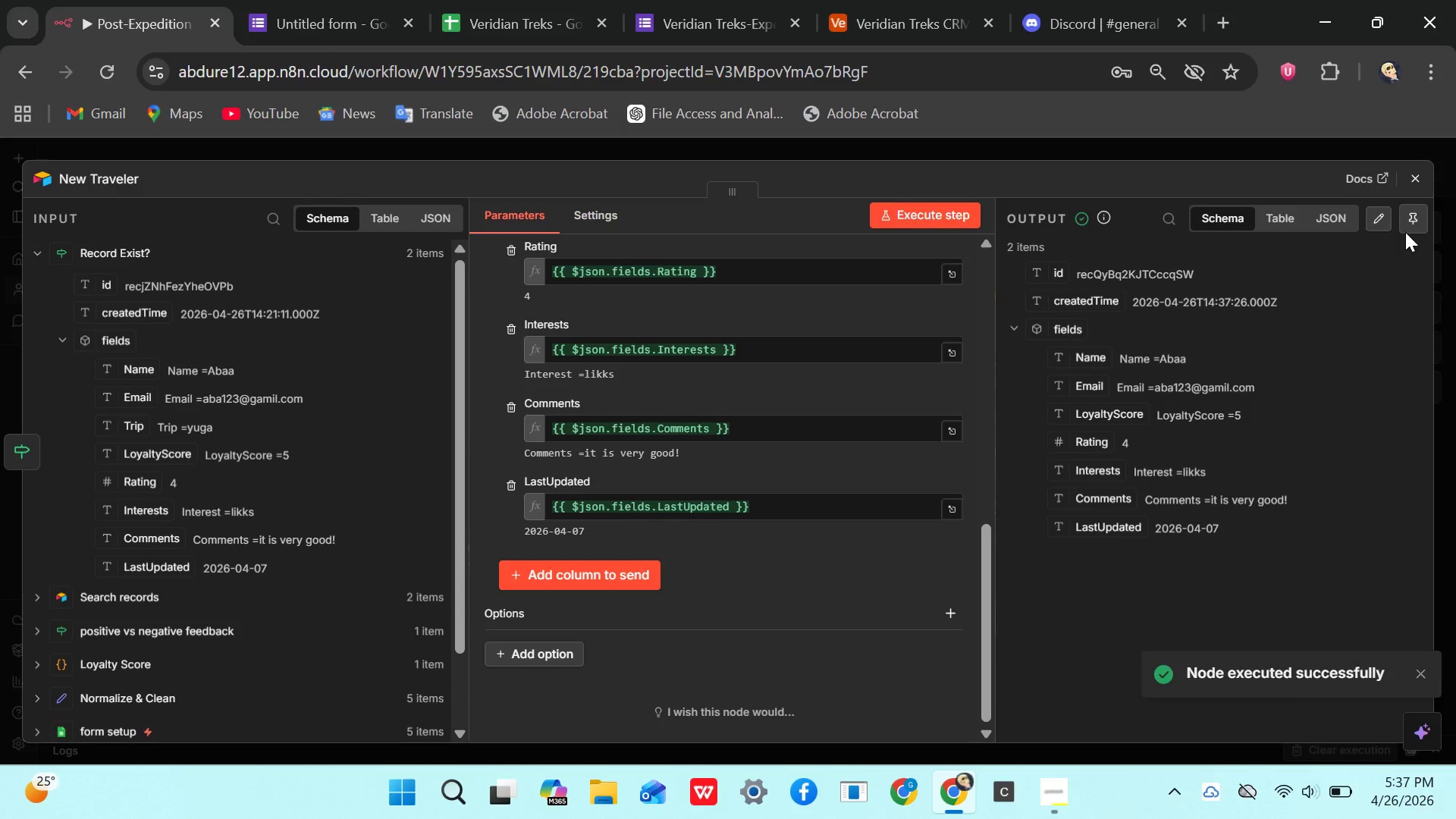 
wait(6.11)
 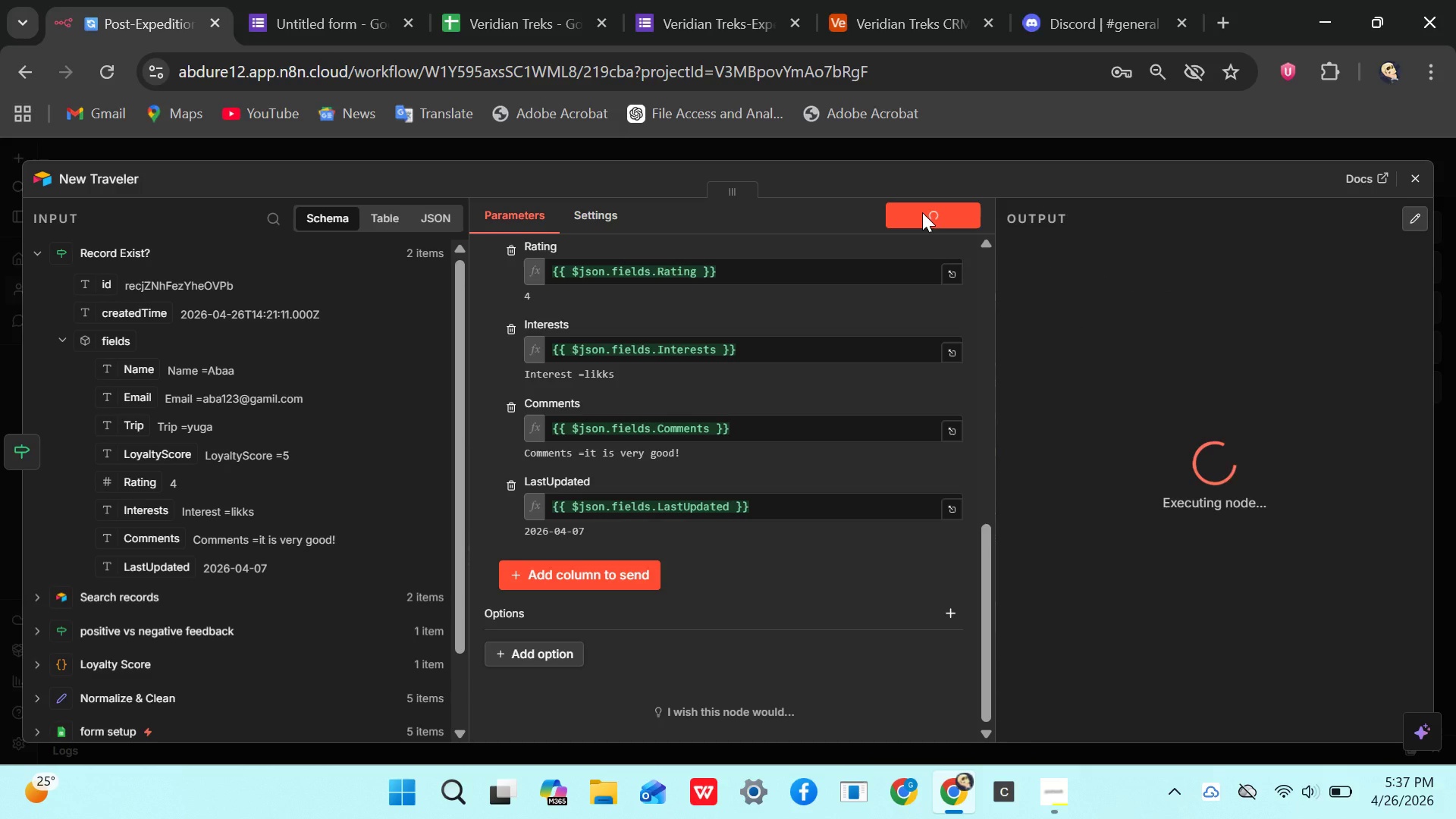 
left_click([1417, 177])
 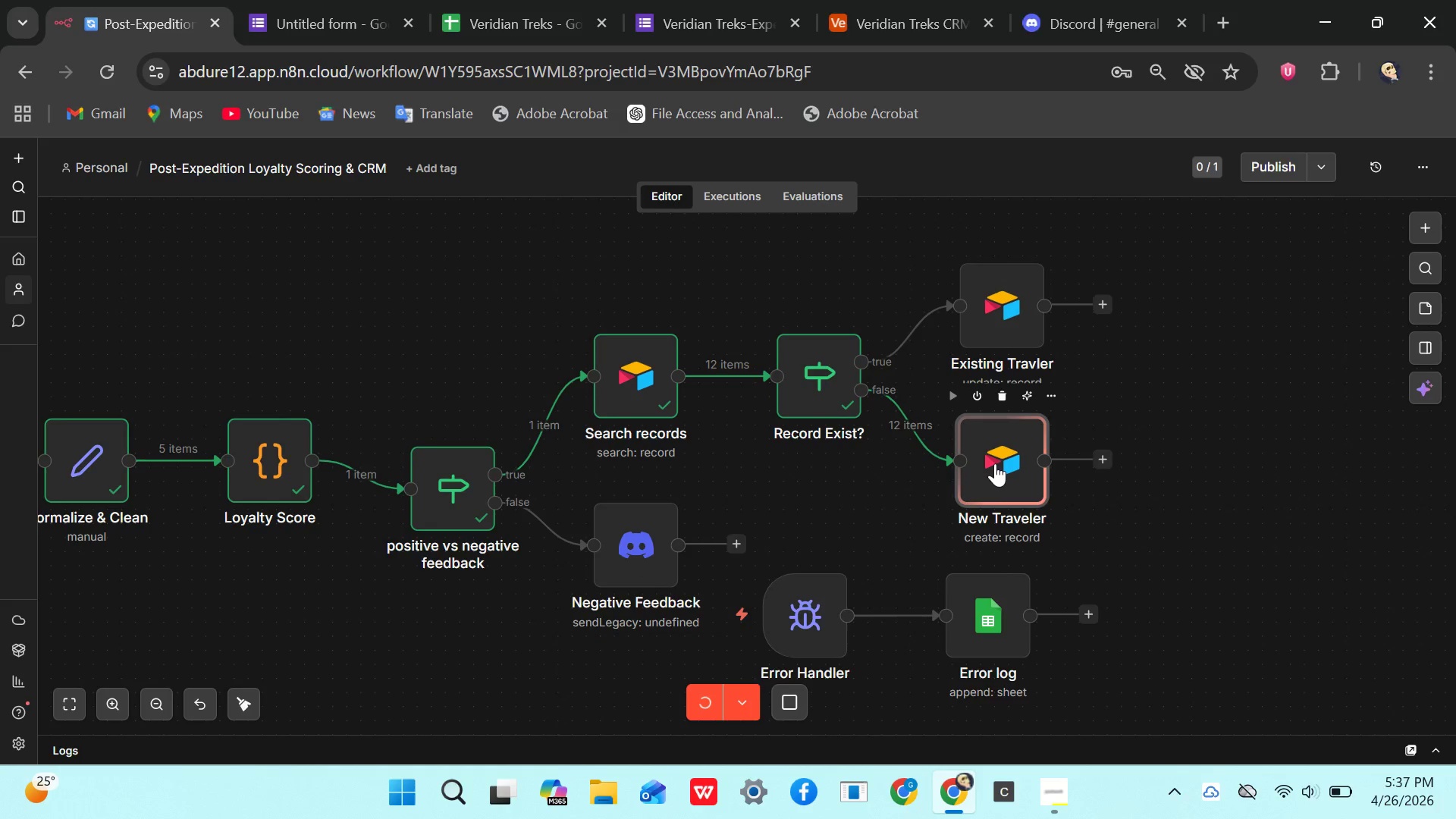 
wait(16.41)
 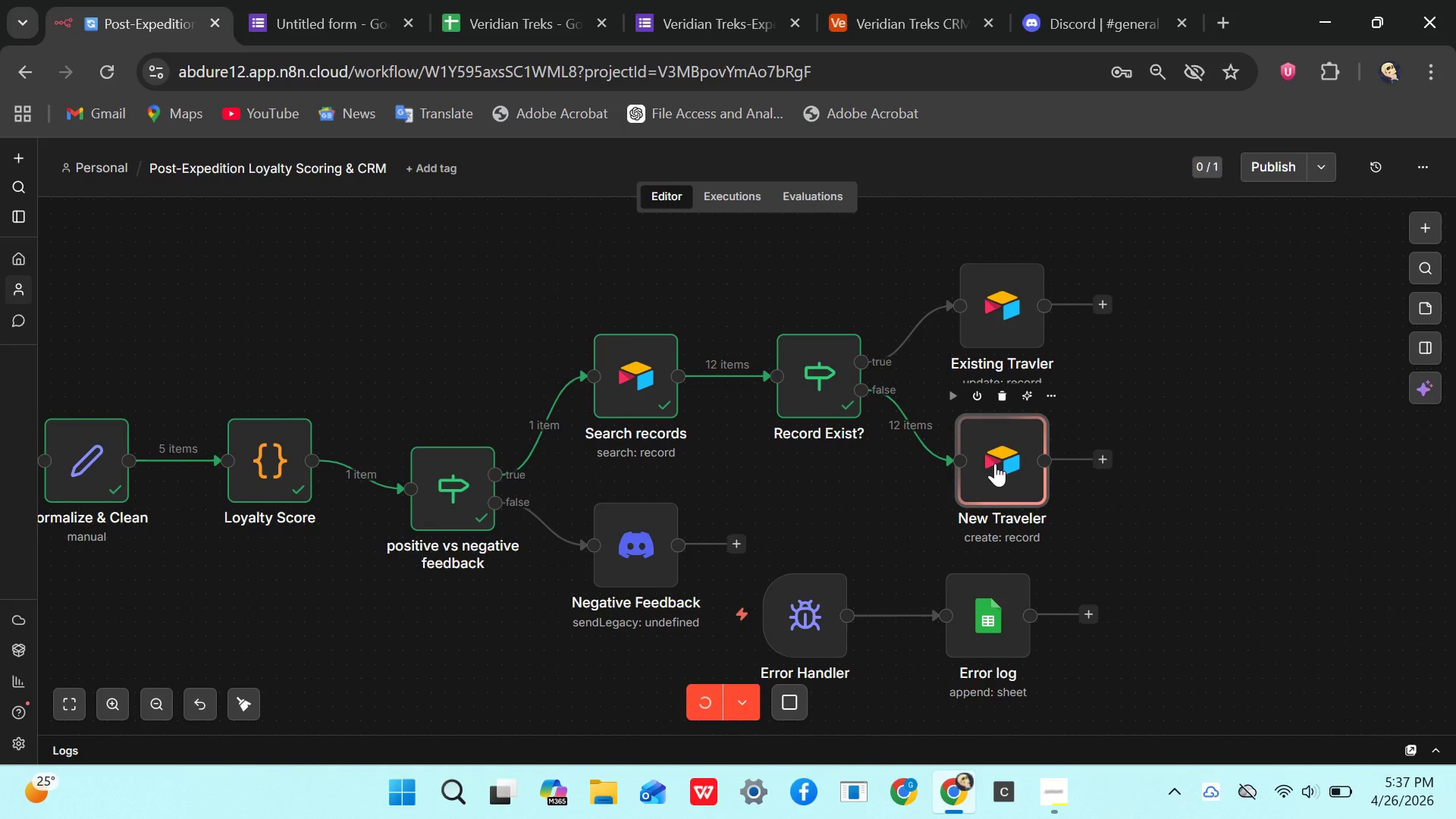 
scroll: coordinate [805, 440], scroll_direction: down, amount: 1.0
 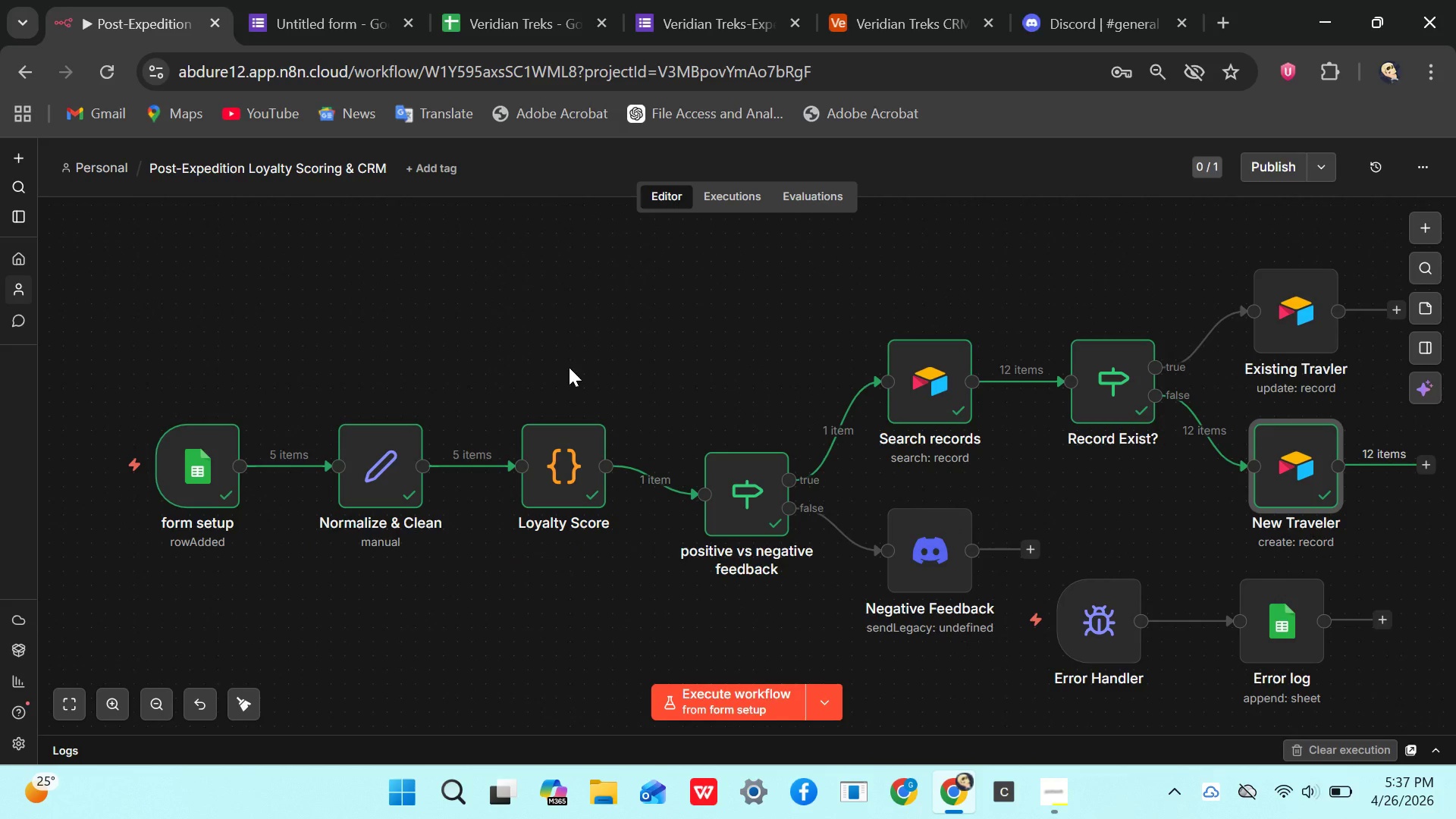 
hold_key(key=Space, duration=1.52)
 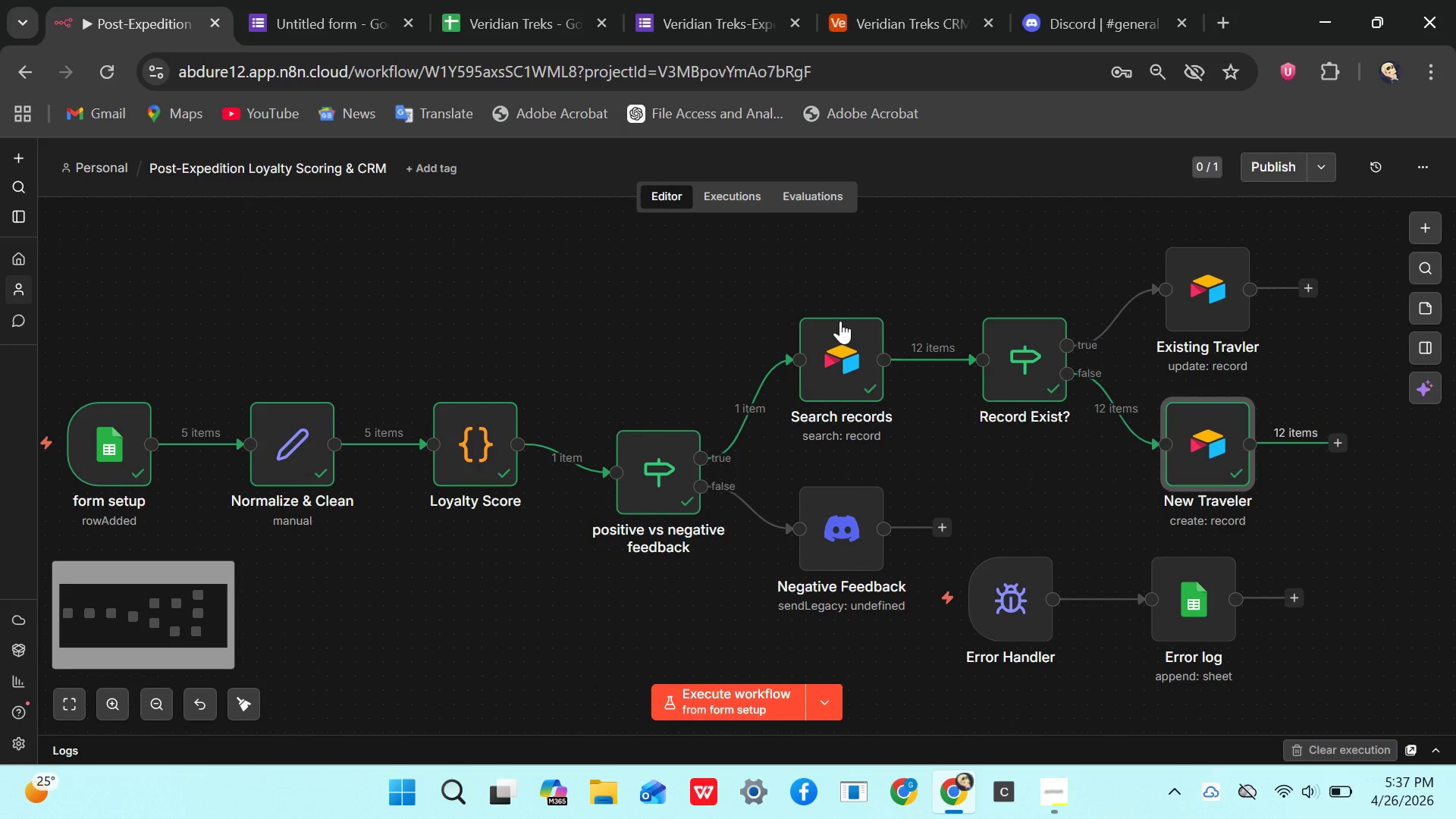 
left_click_drag(start_coordinate=[721, 347], to_coordinate=[632, 325])
 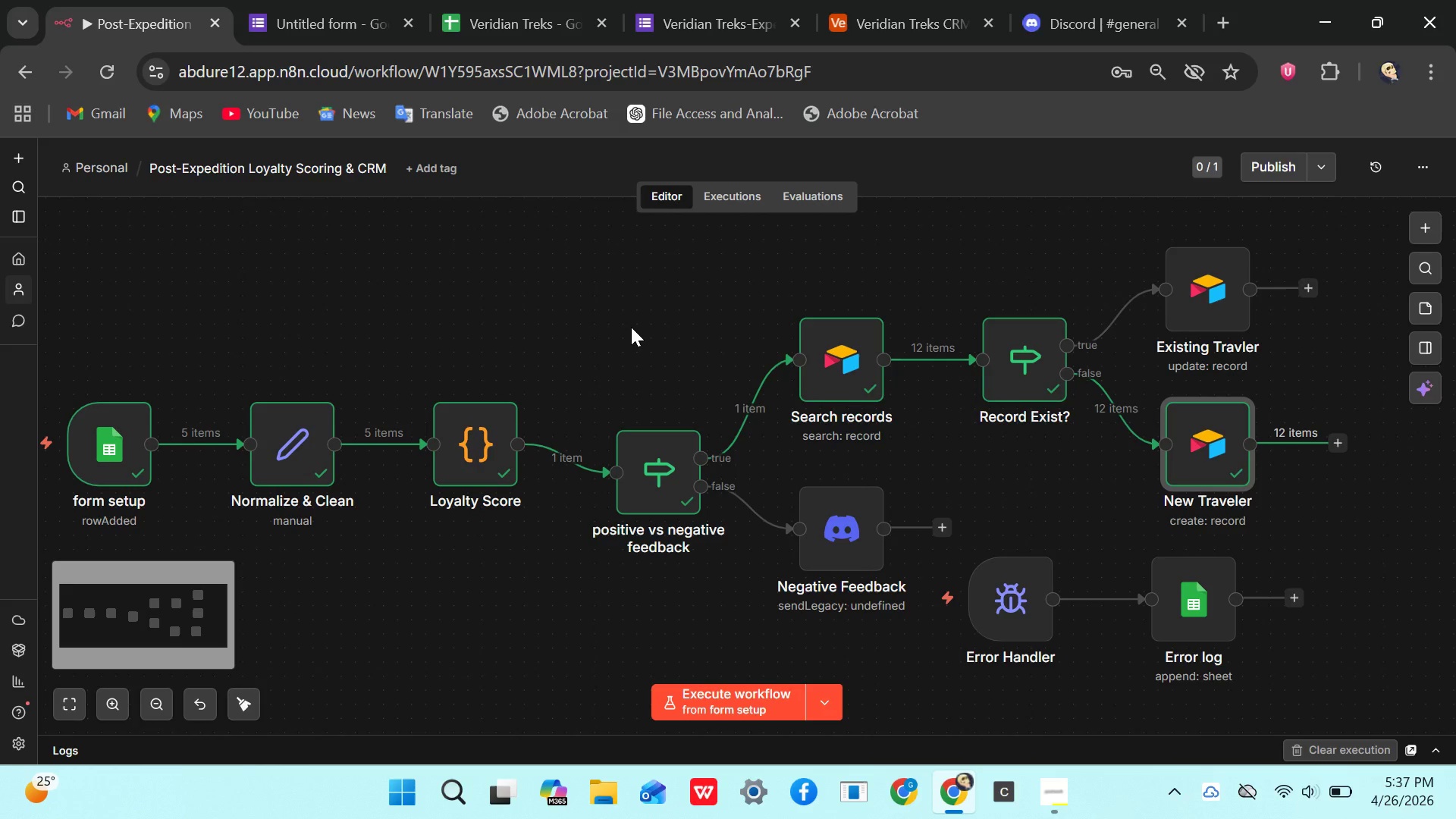 
key(Space)
 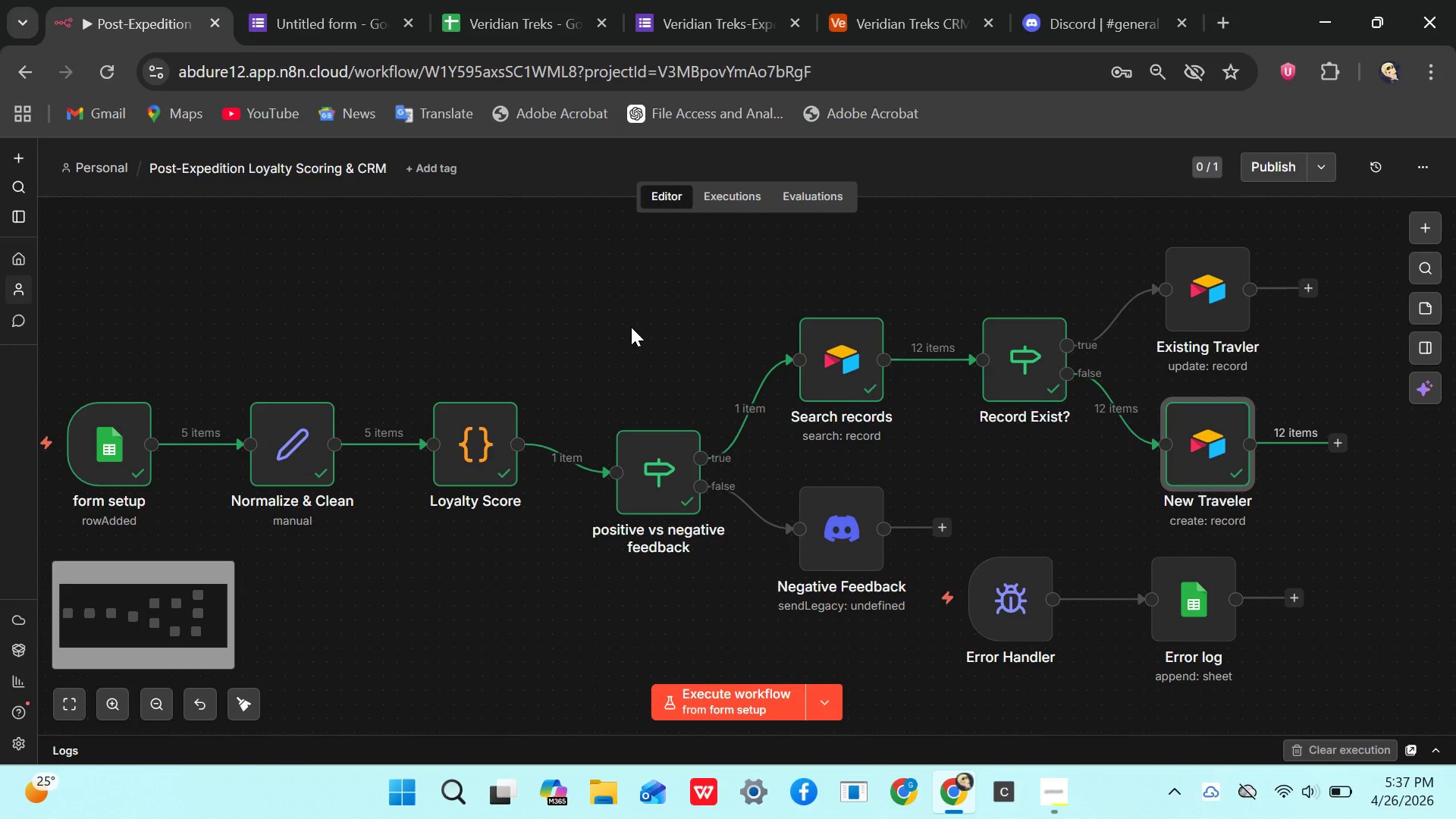 
key(Space)
 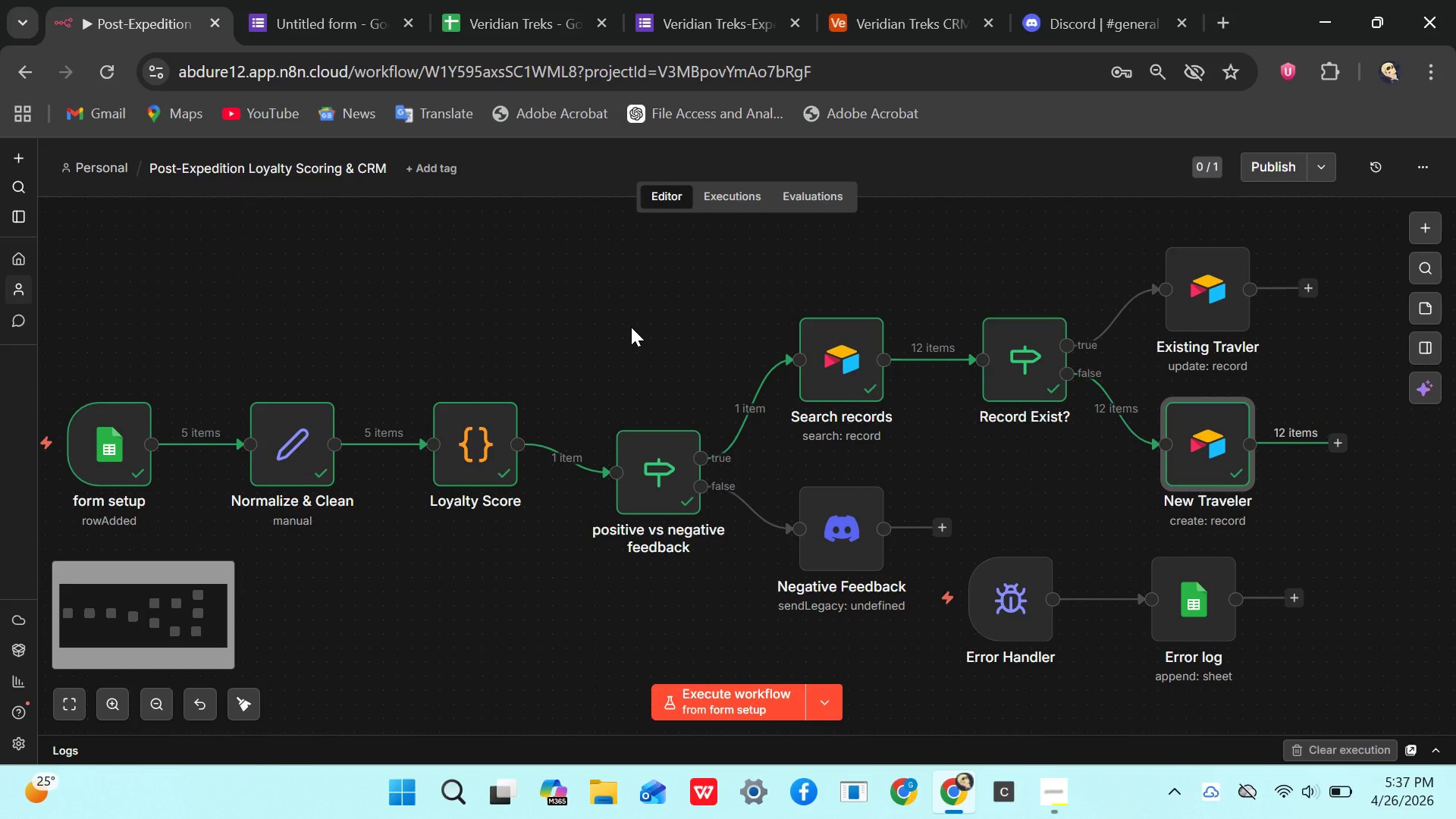 
key(Space)
 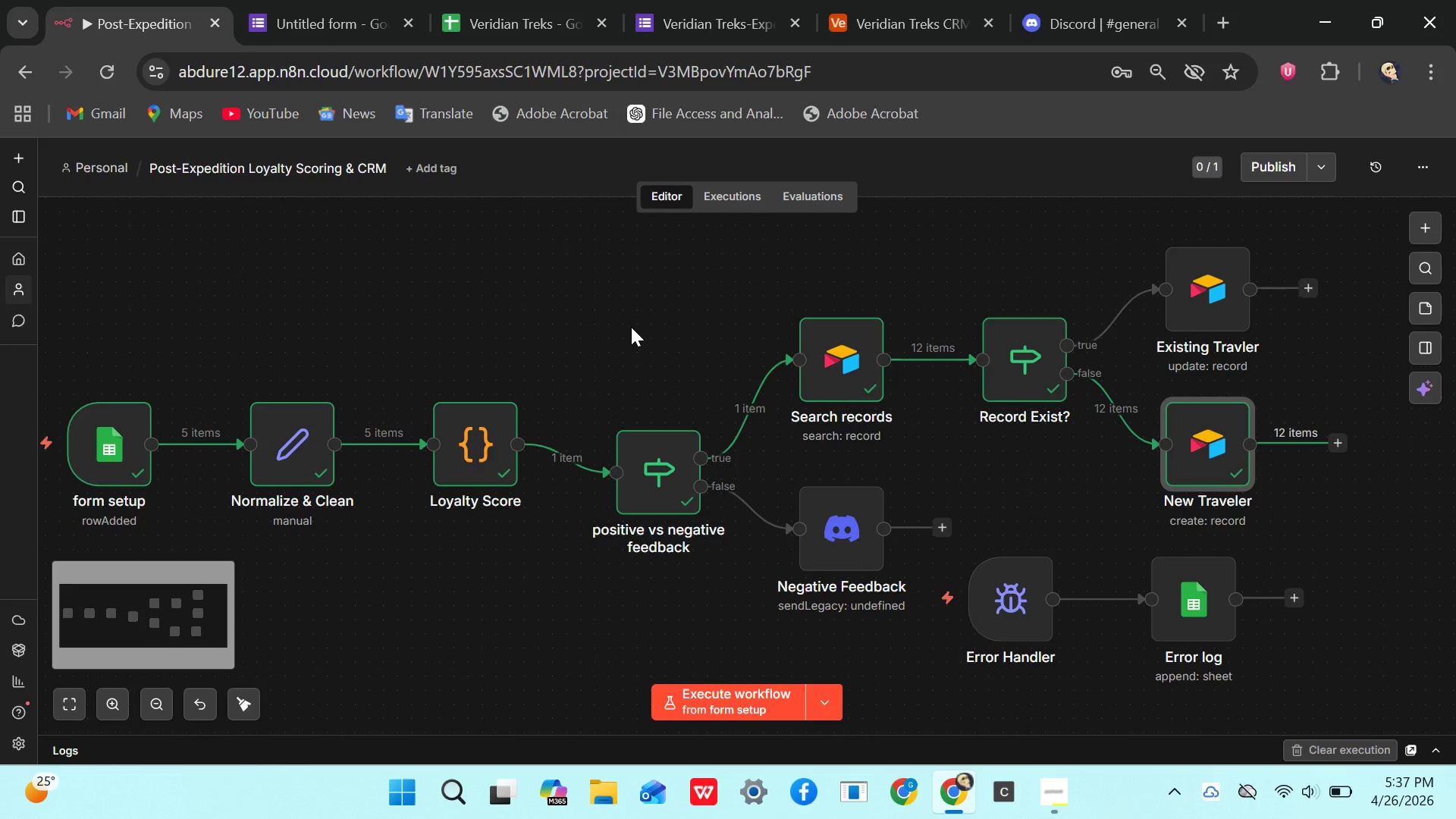 
key(Space)
 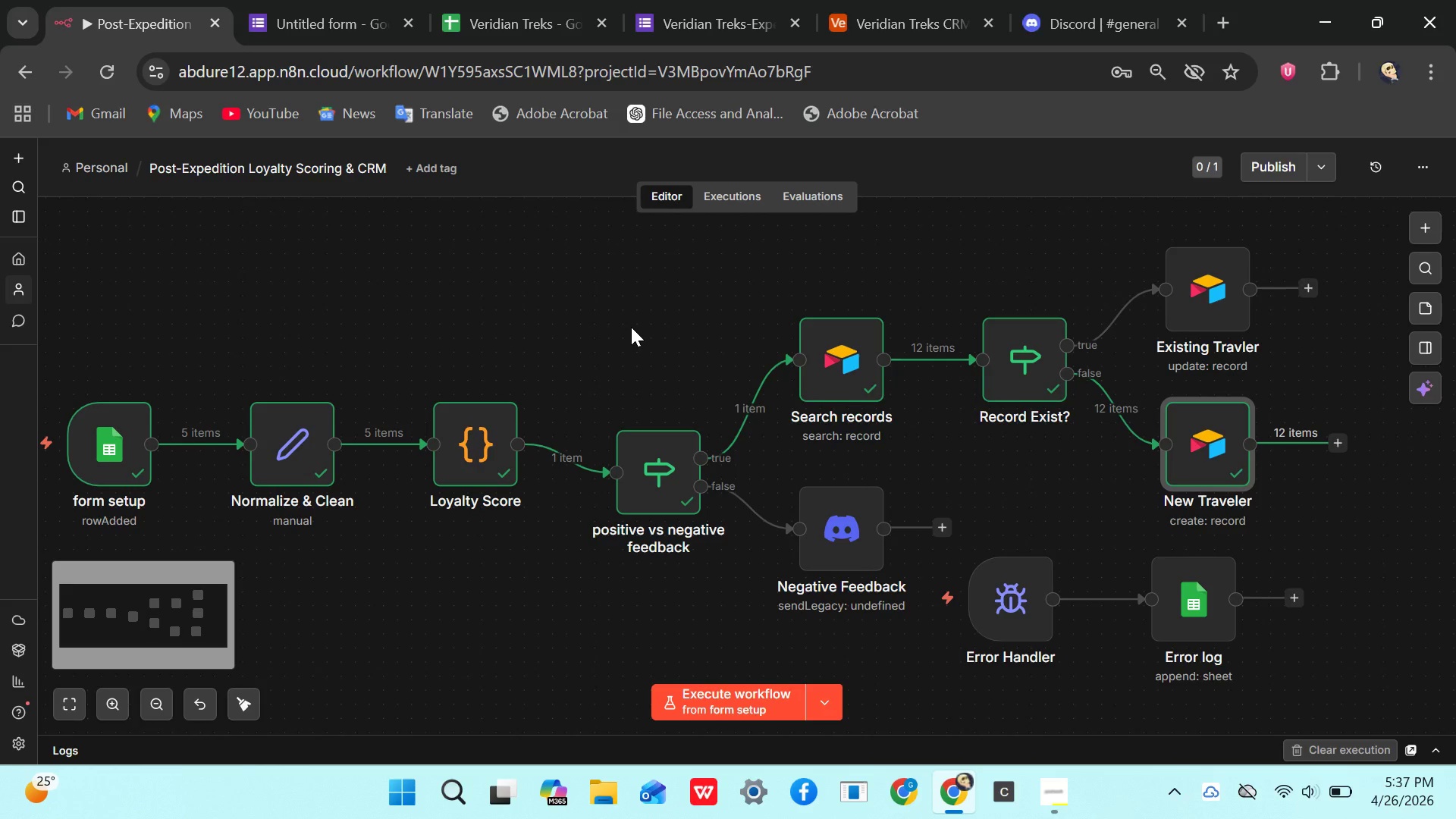 
key(Space)
 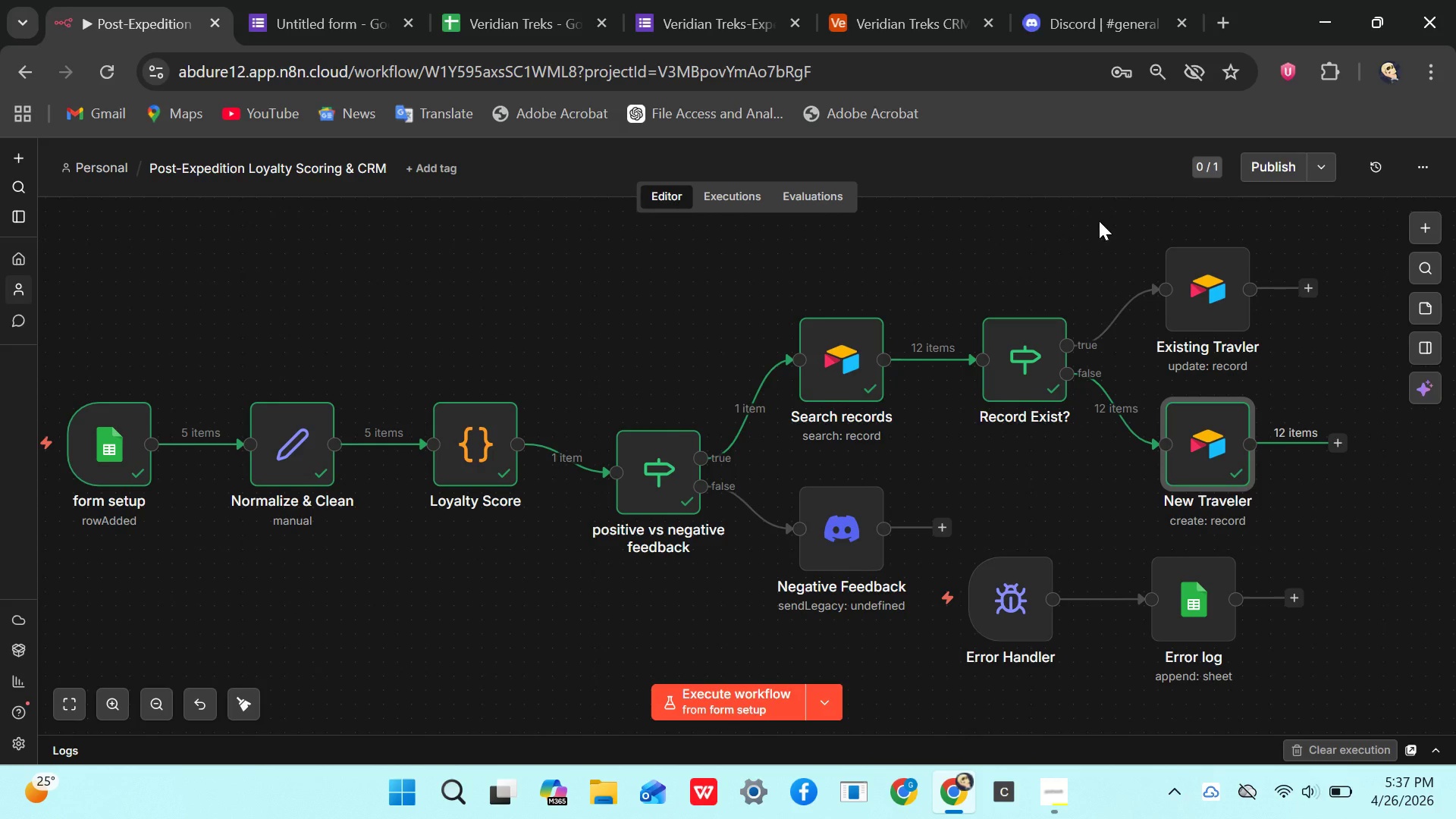 
left_click_drag(start_coordinate=[1117, 17], to_coordinate=[1121, 16])
 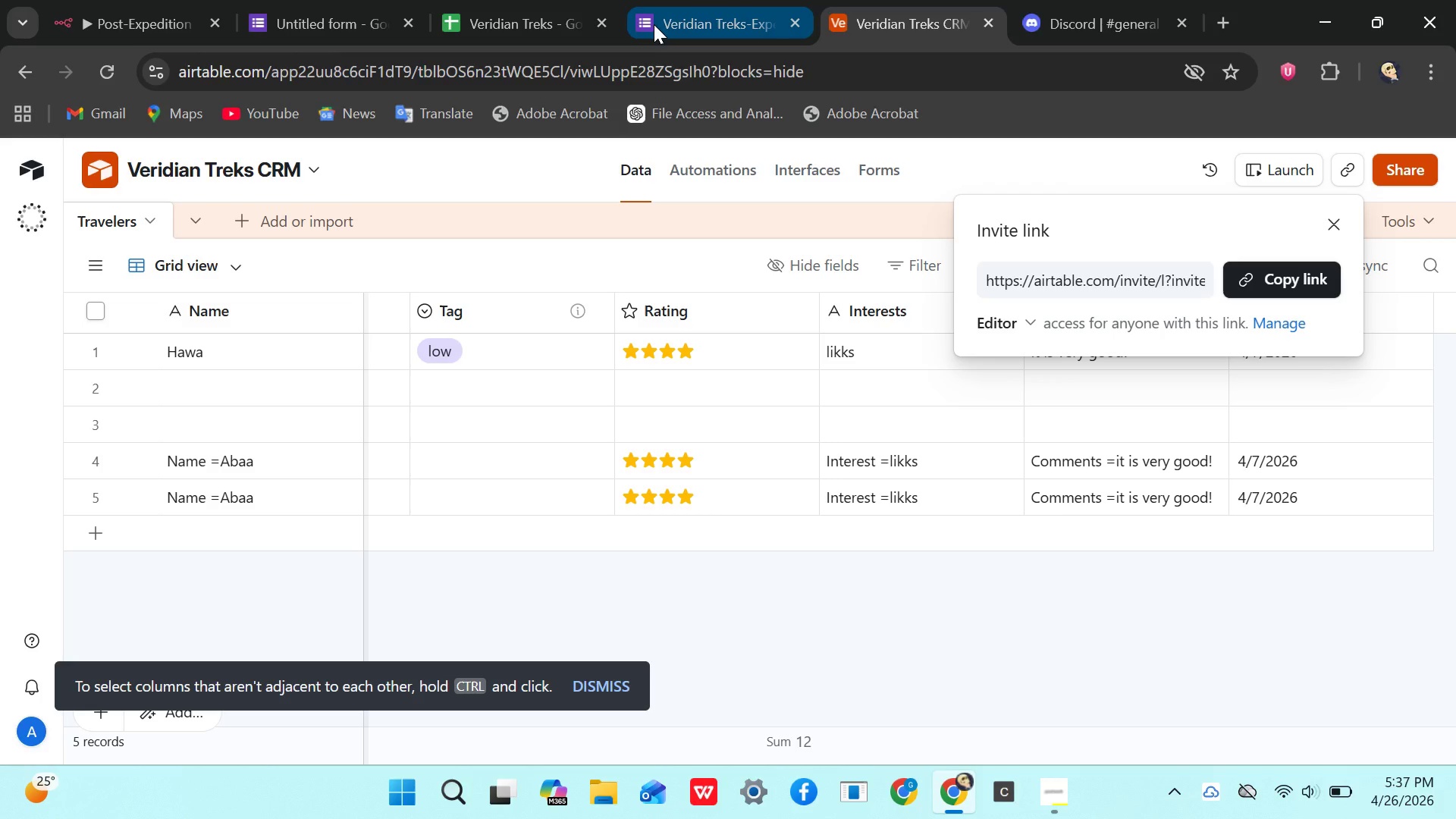 
left_click_drag(start_coordinate=[686, 21], to_coordinate=[692, 21])
 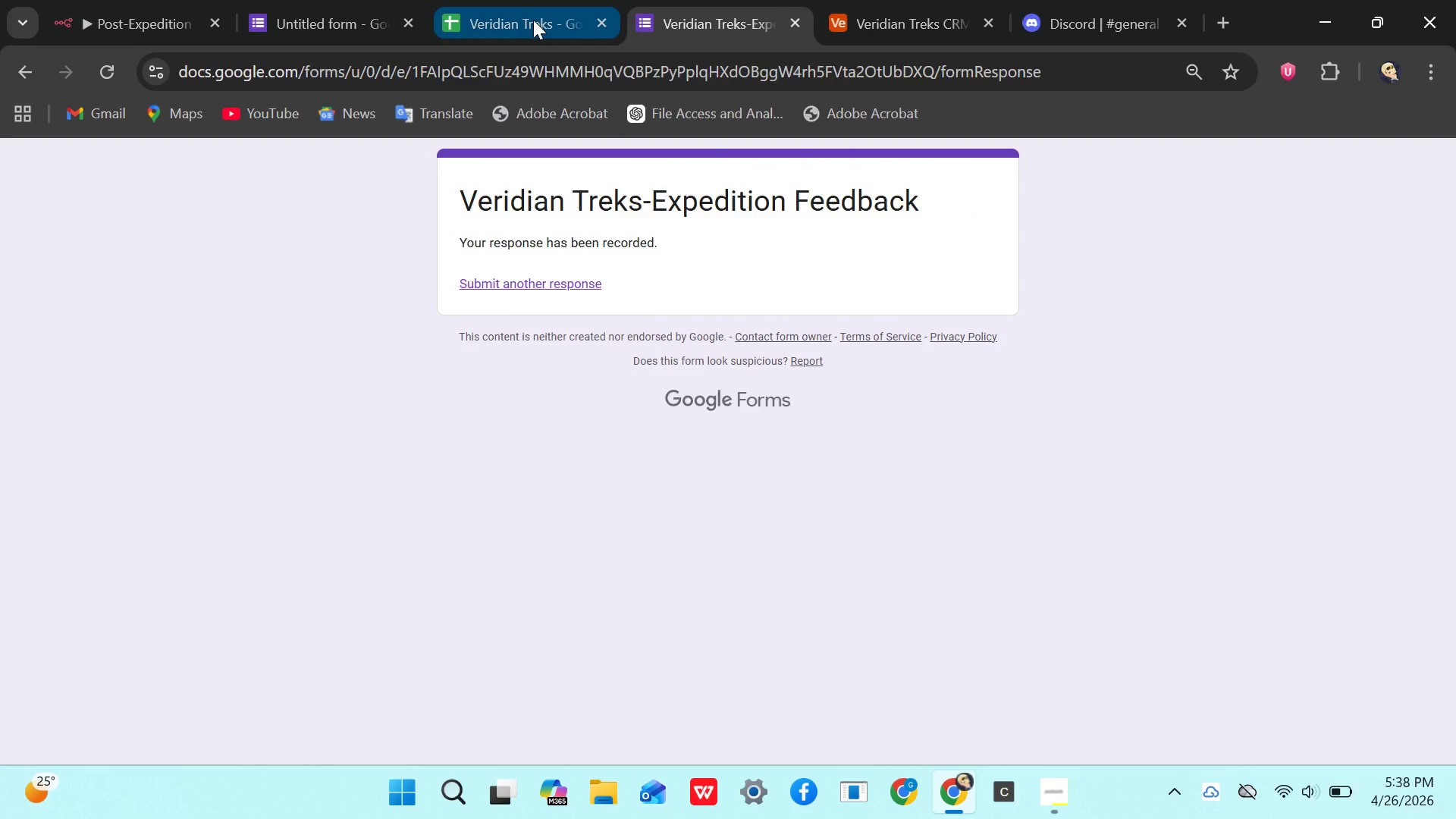 
left_click([533, 20])
 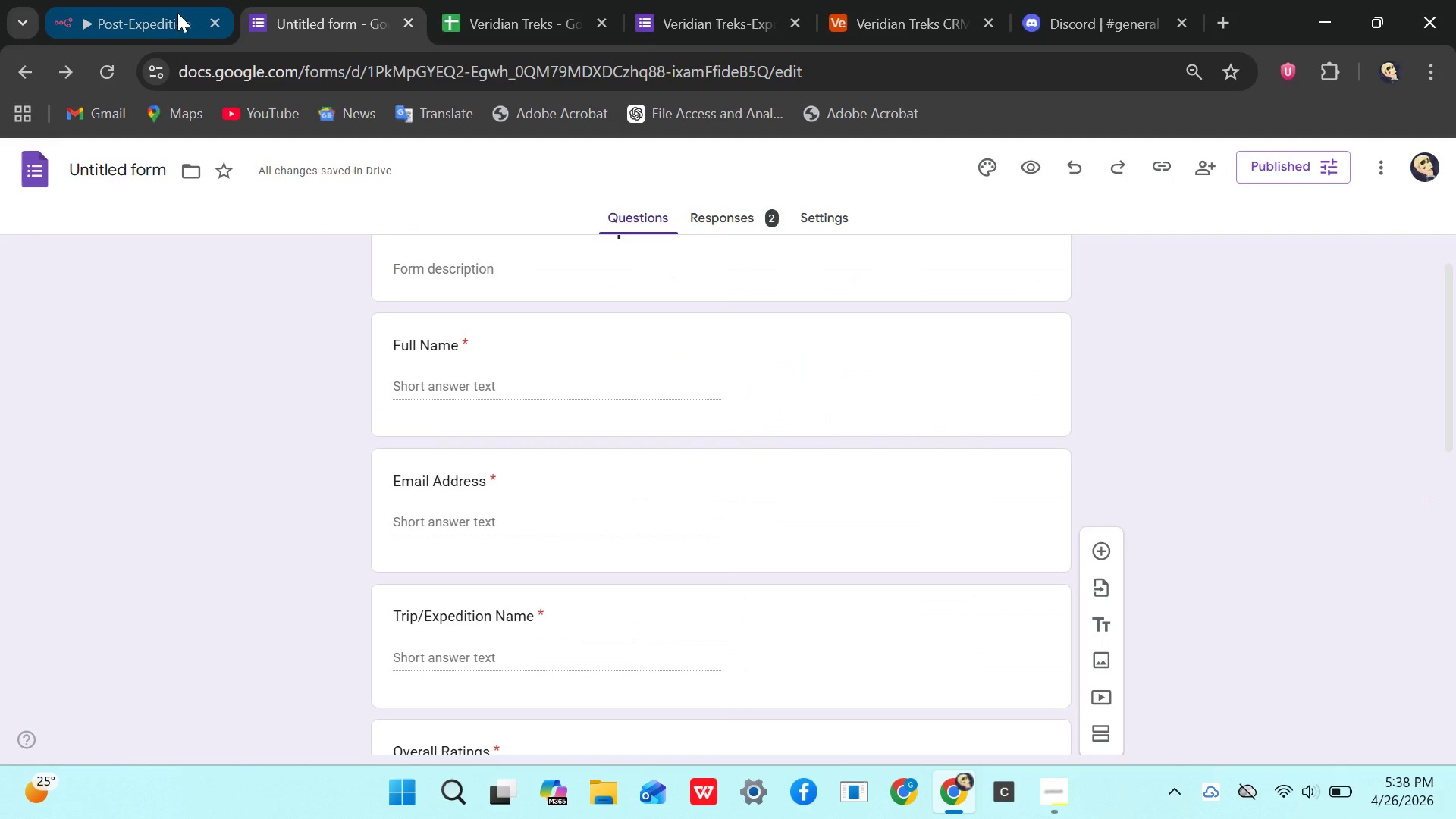 
left_click([177, 13])